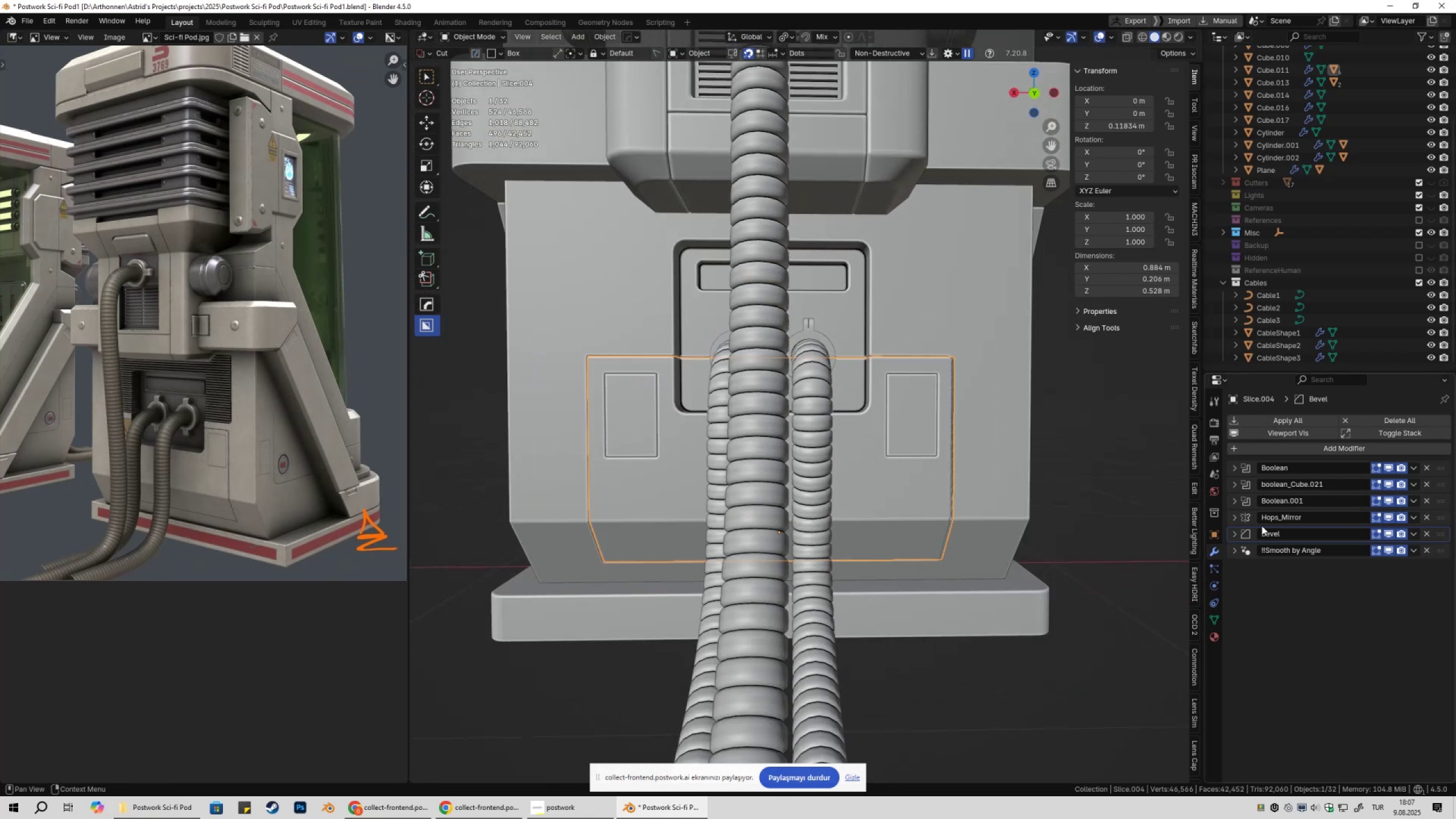 
left_click([1234, 520])
 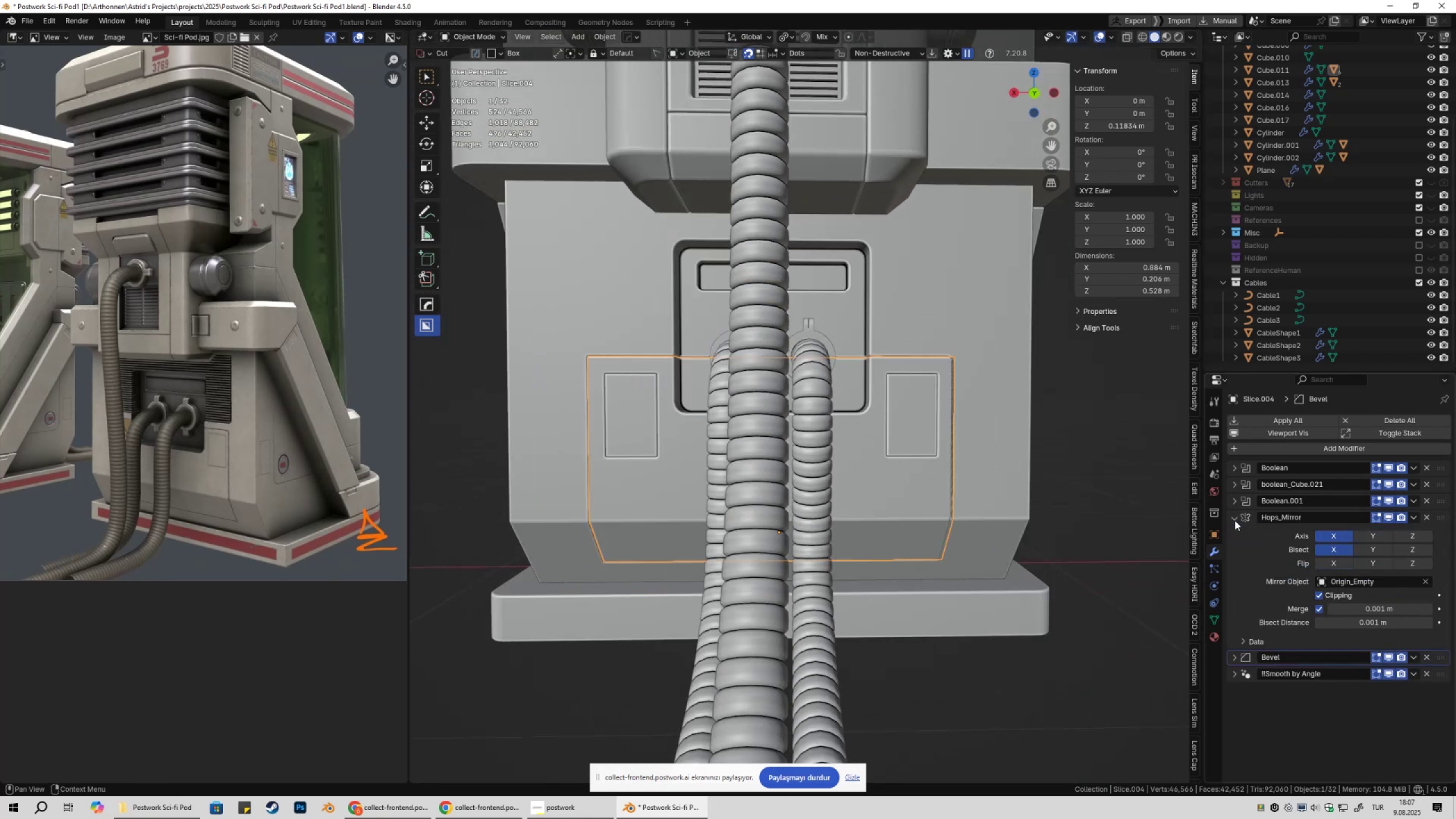 
left_click([1235, 520])
 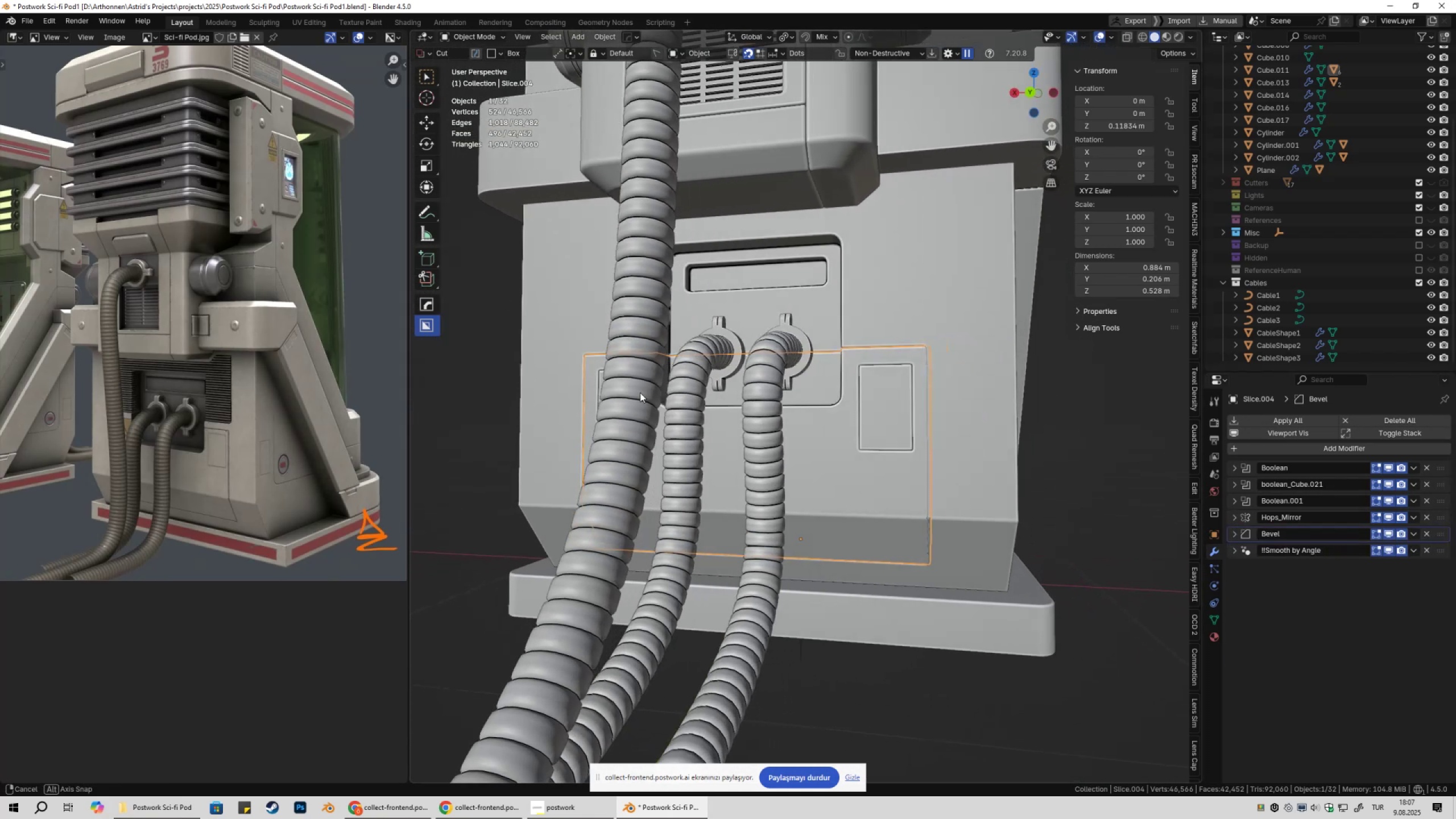 
left_click([911, 300])
 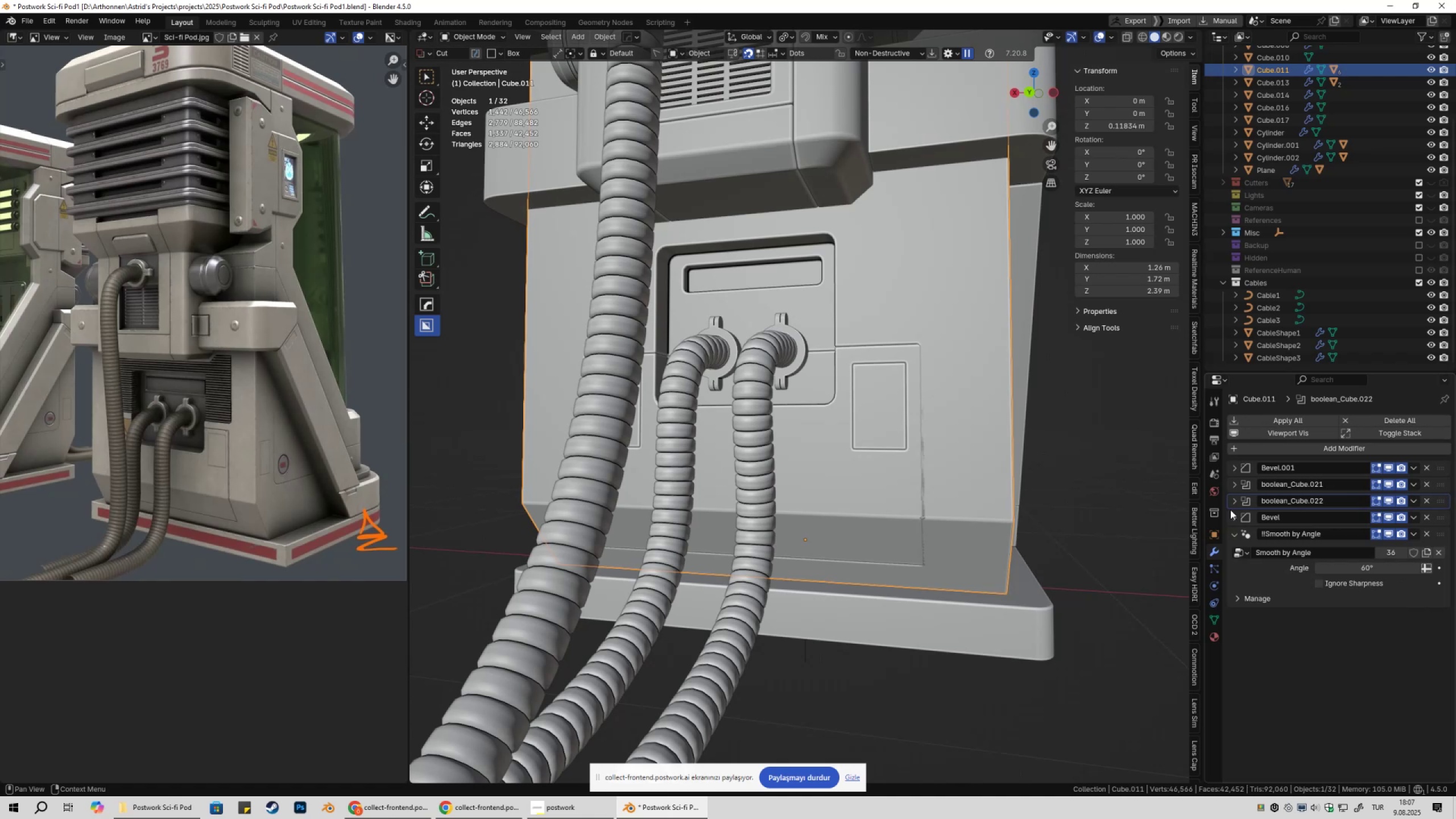 
scroll: coordinate [899, 453], scroll_direction: down, amount: 2.0
 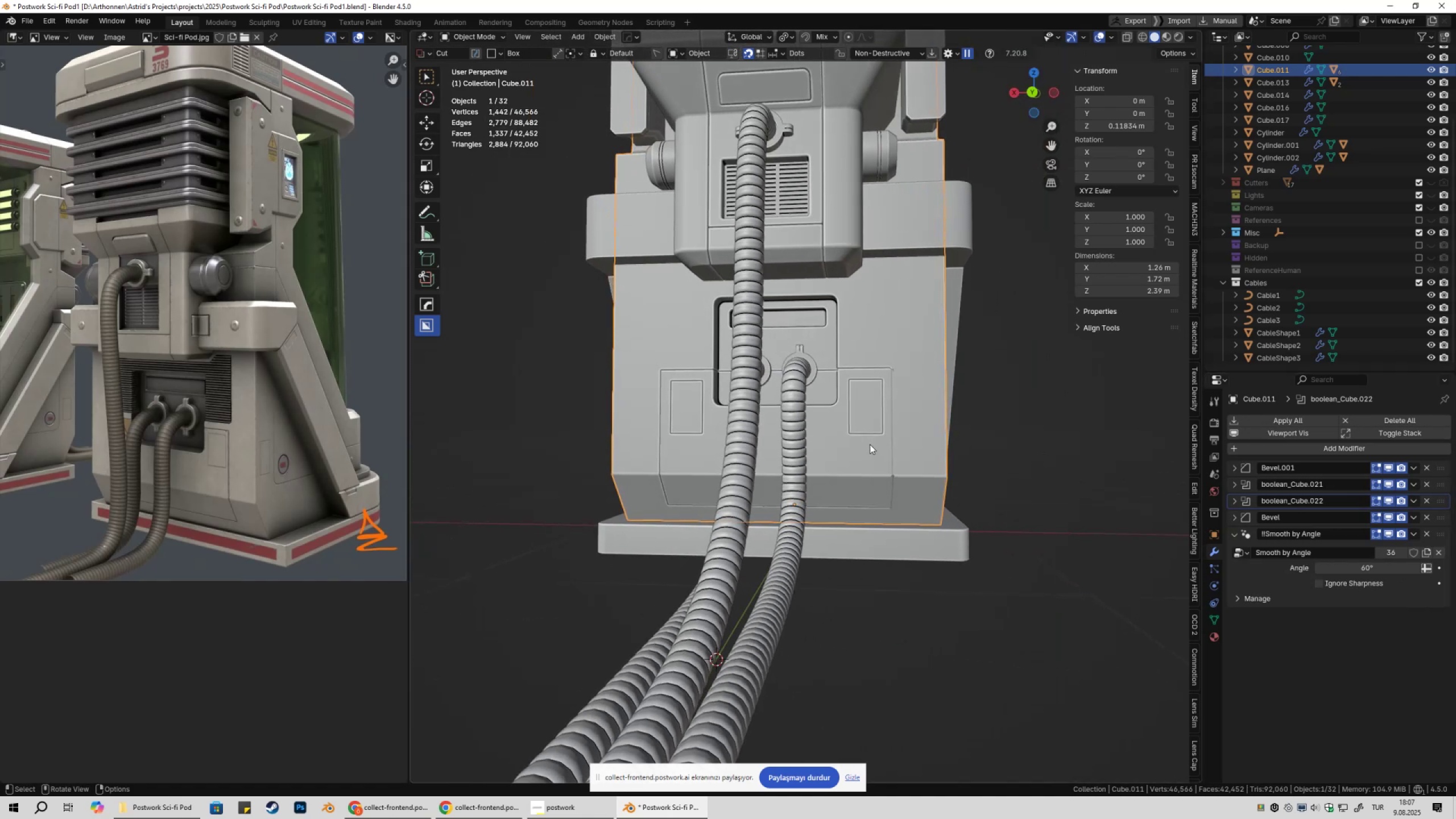 
key(Tab)
 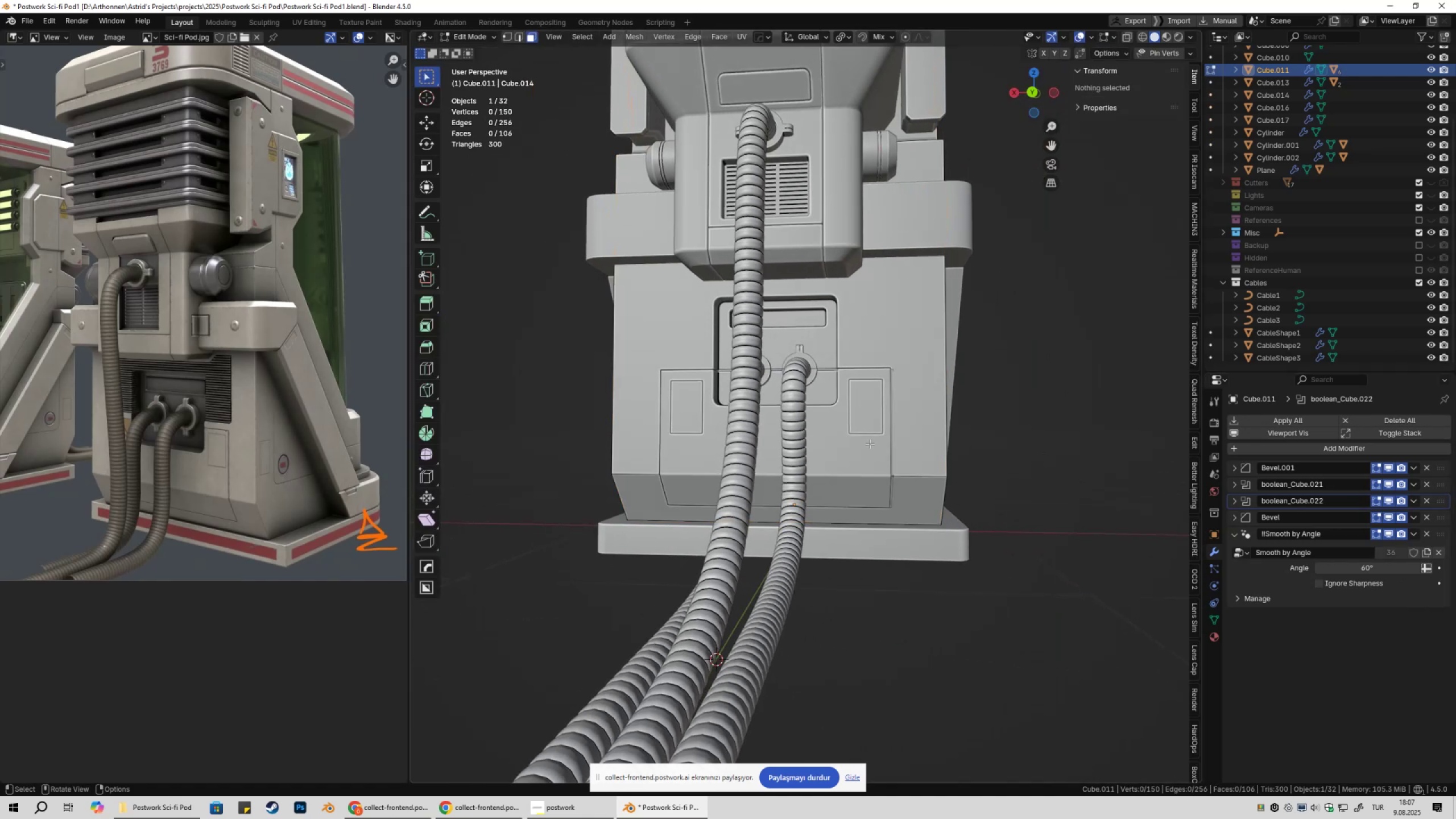 
key(Tab)
 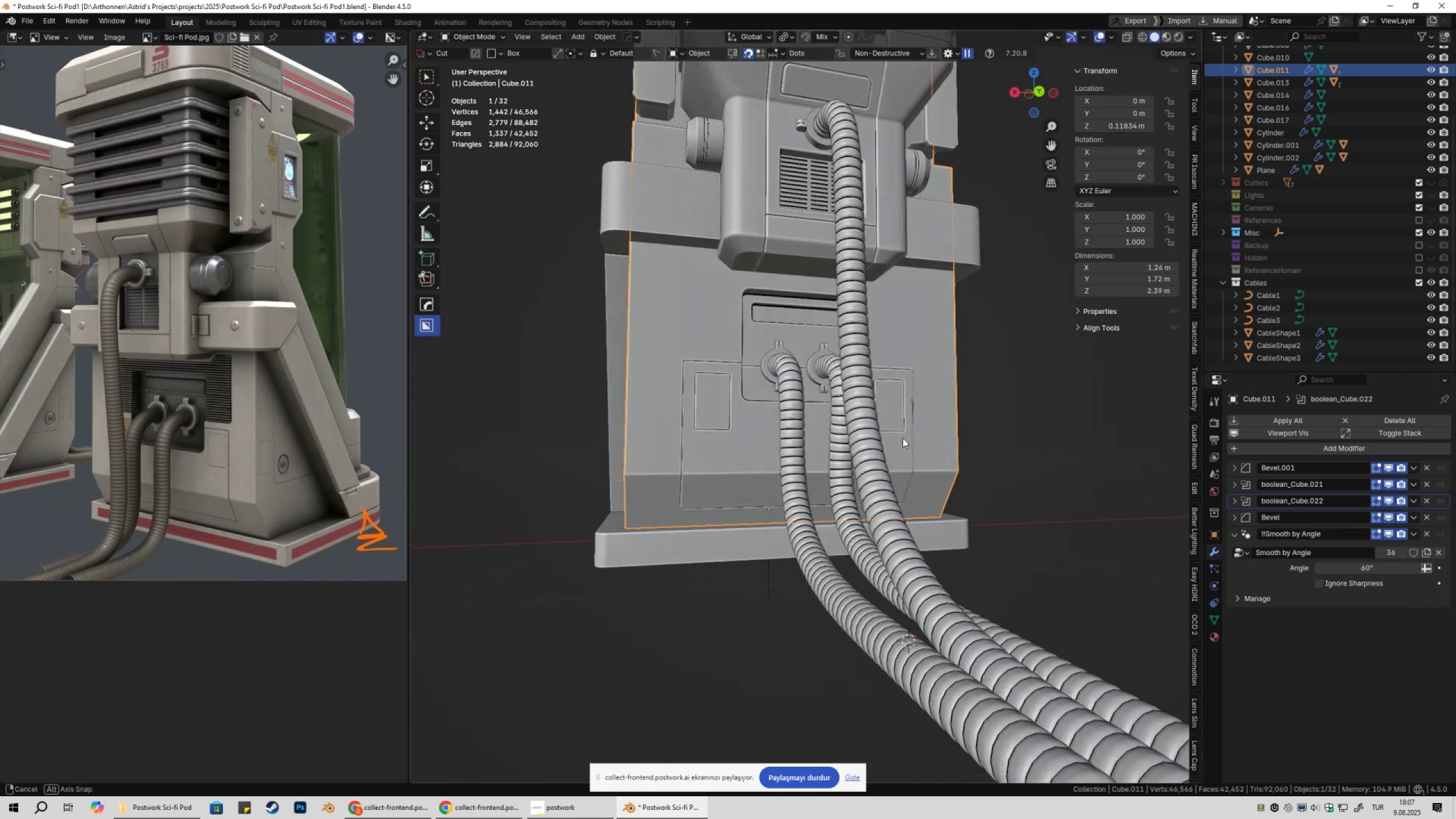 
key(Tab)
 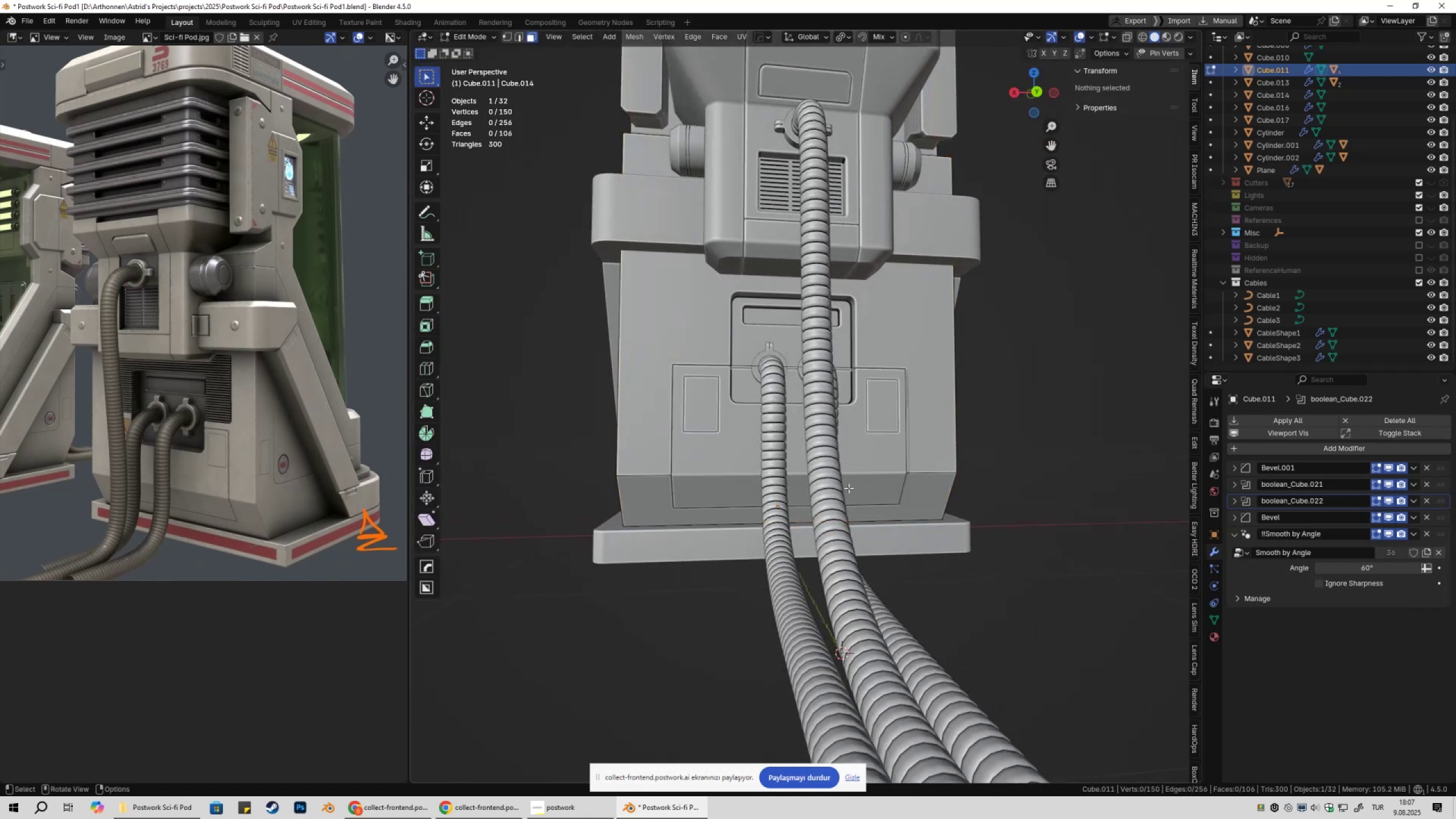 
hold_key(key=AltLeft, duration=0.61)
 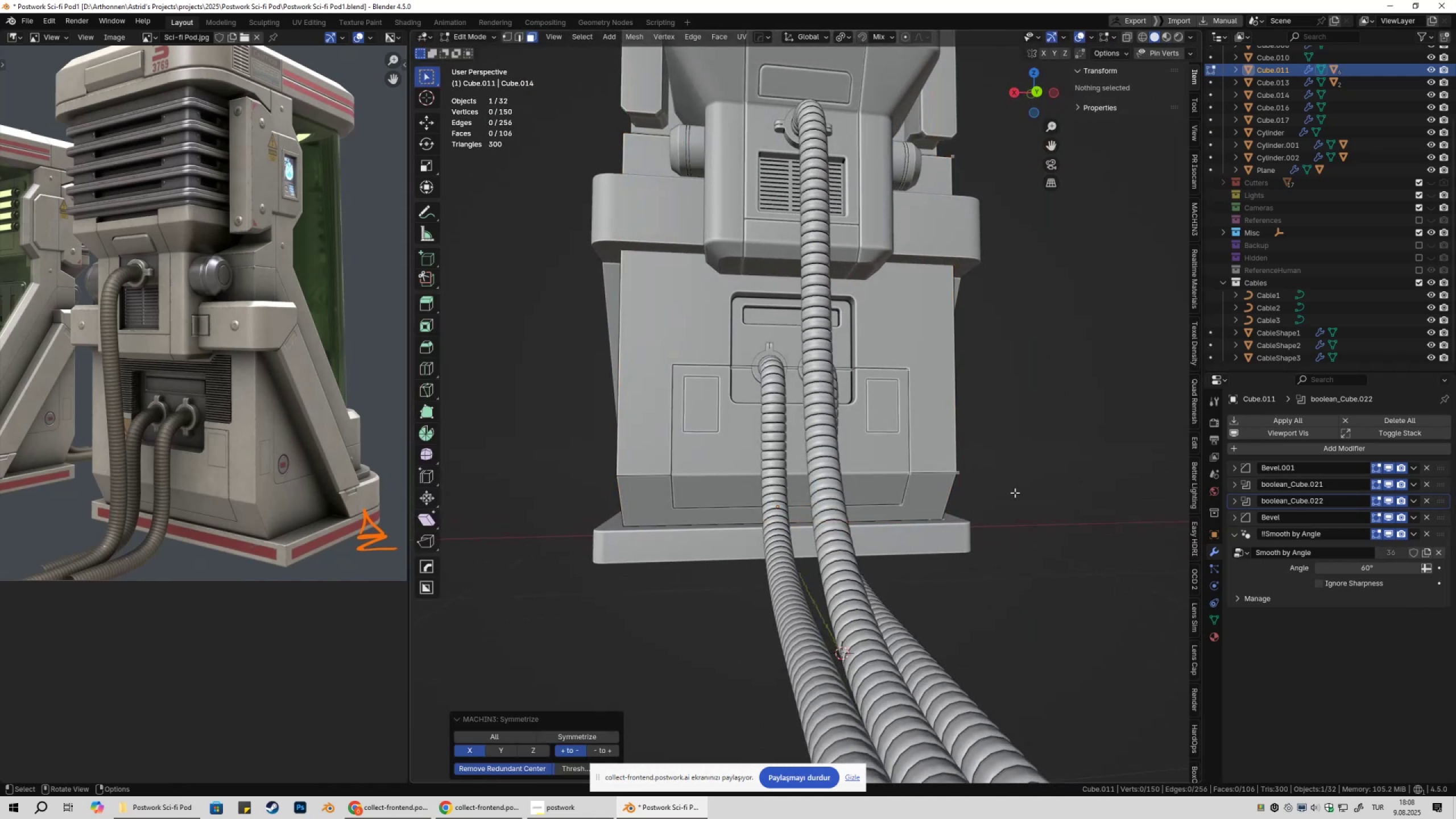 
hold_key(key=X, duration=0.38)
 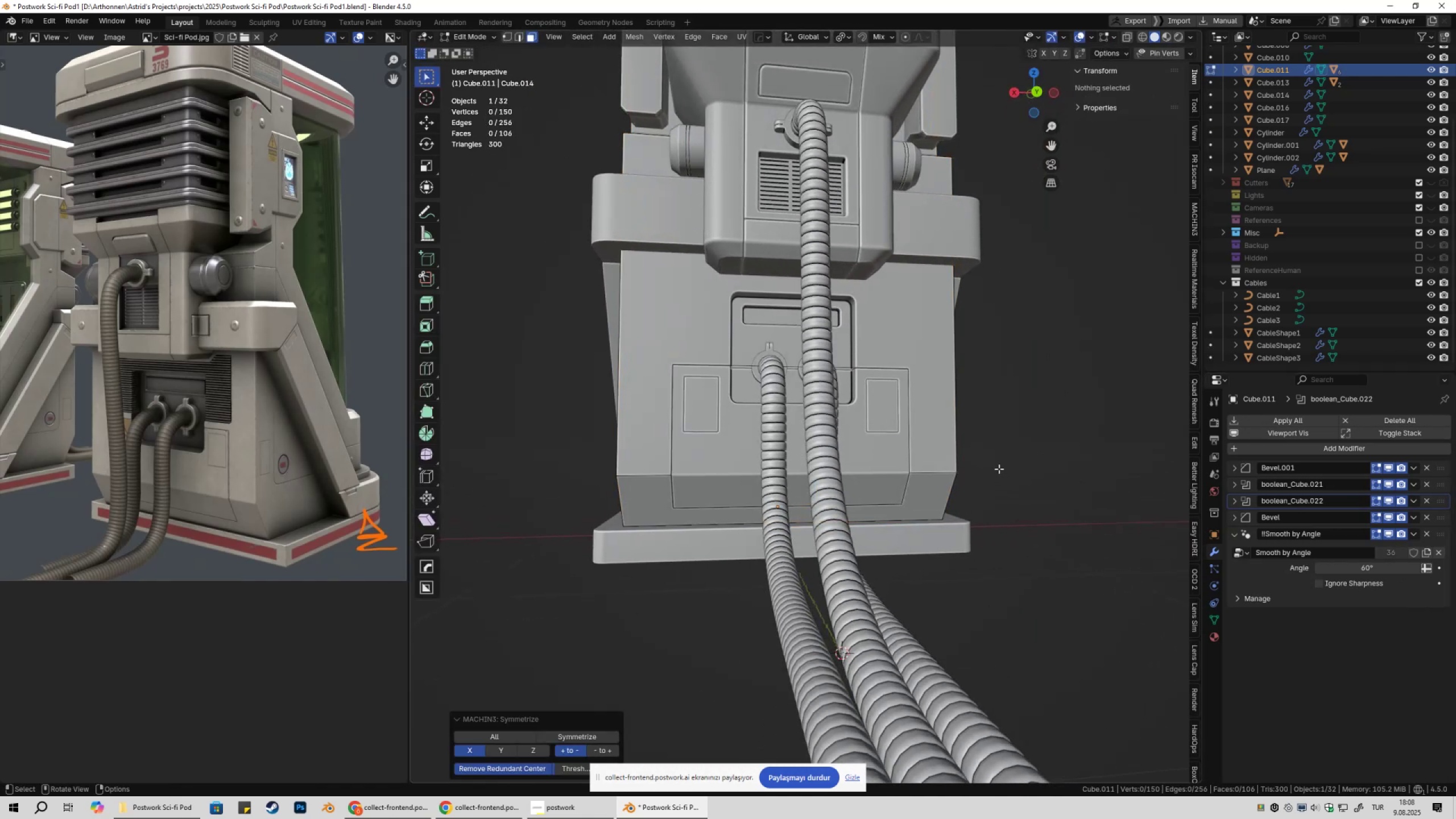 
hold_key(key=ShiftLeft, duration=0.37)
 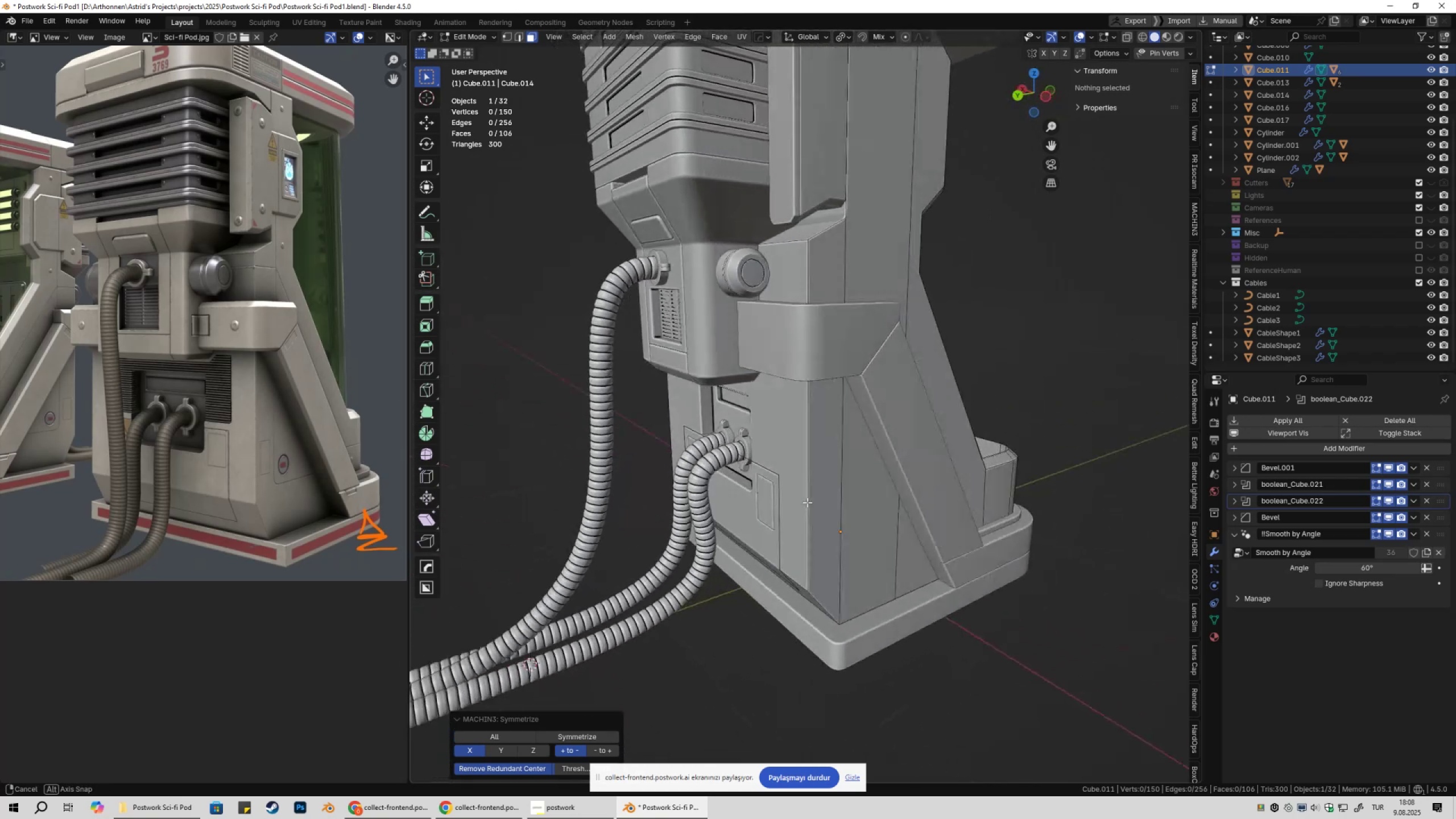 
key(Tab)
 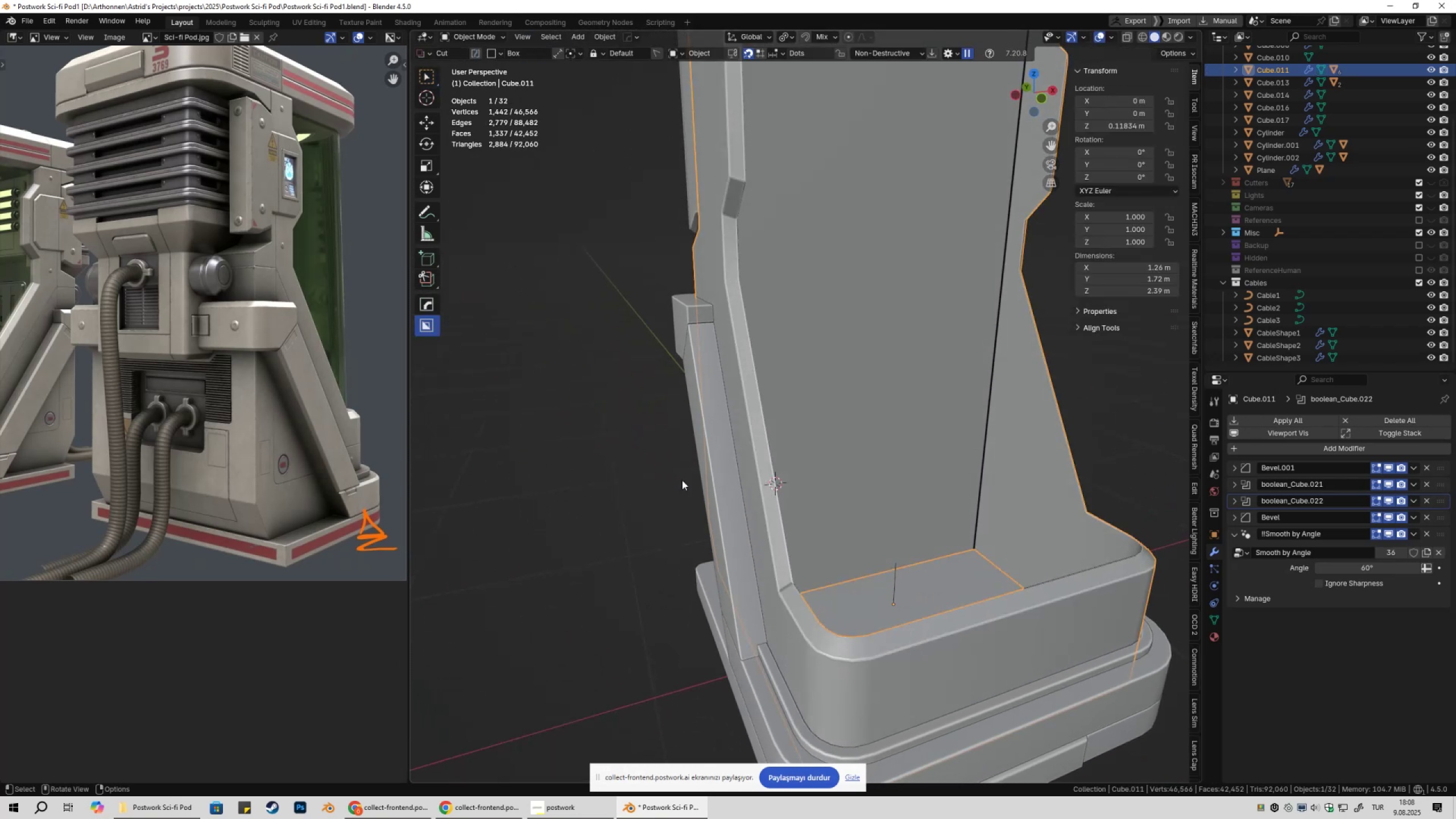 
key(Shift+ShiftLeft)
 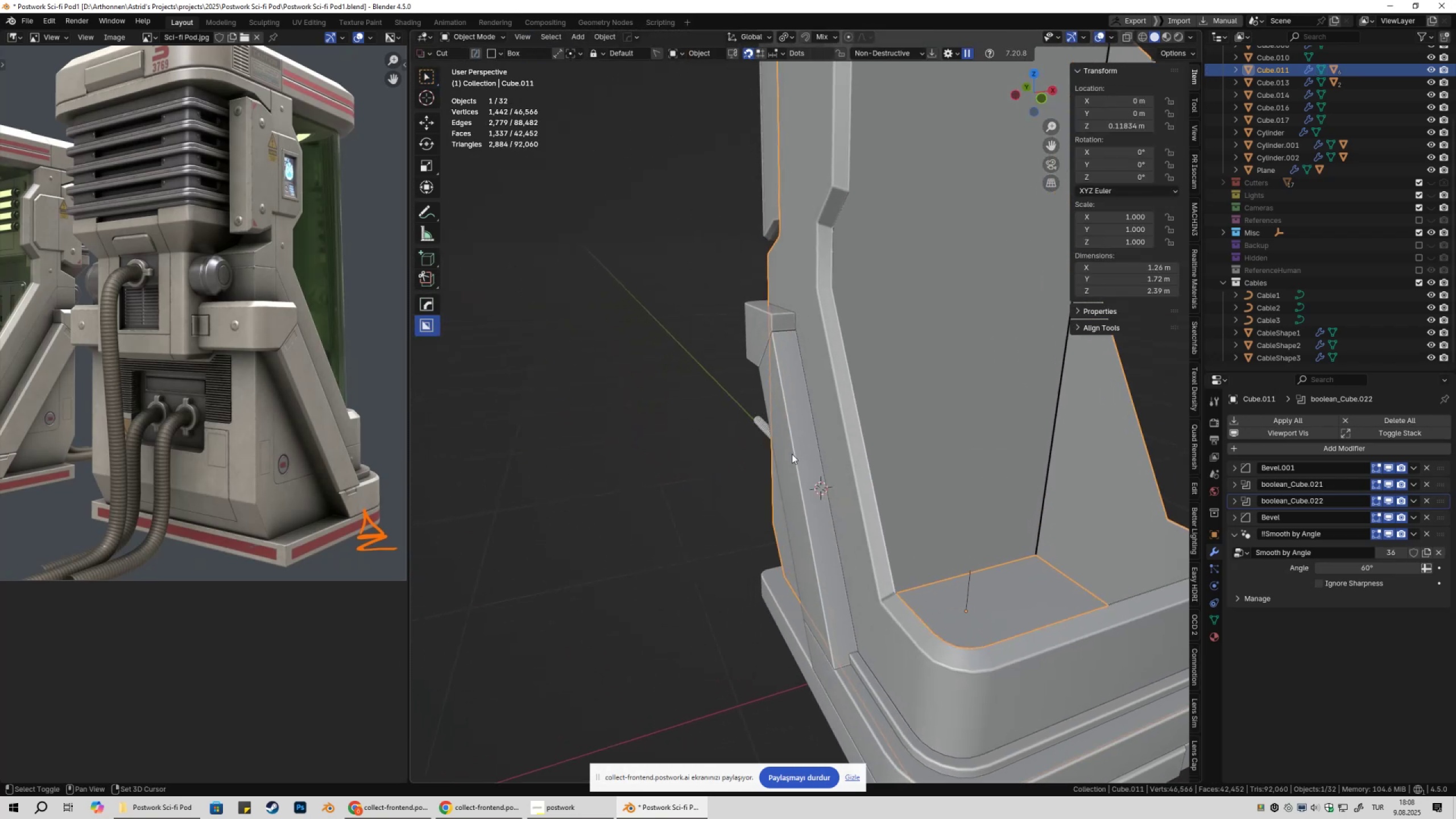 
scroll: coordinate [798, 425], scroll_direction: up, amount: 4.0
 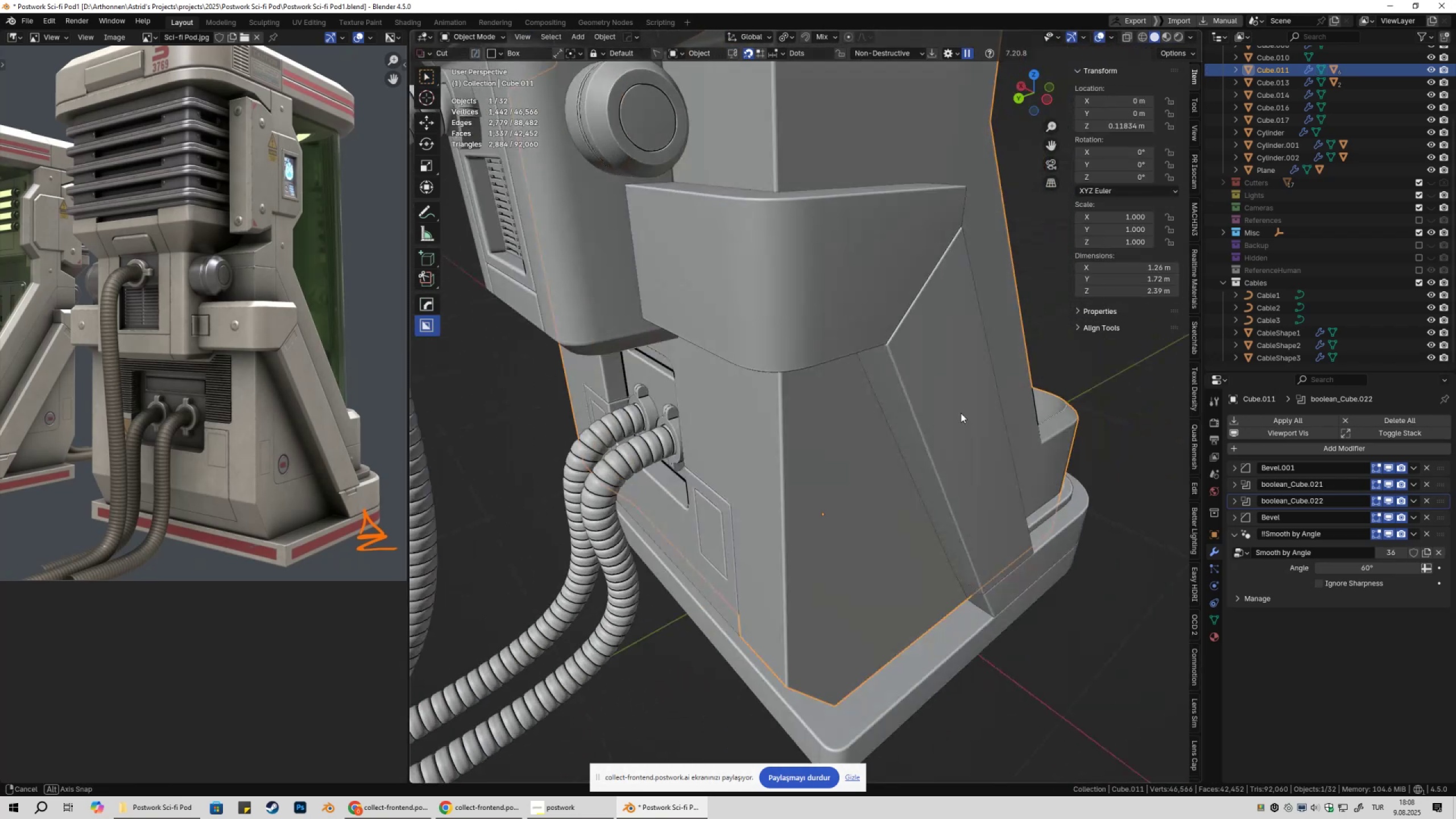 
hold_key(key=ShiftLeft, duration=0.36)
 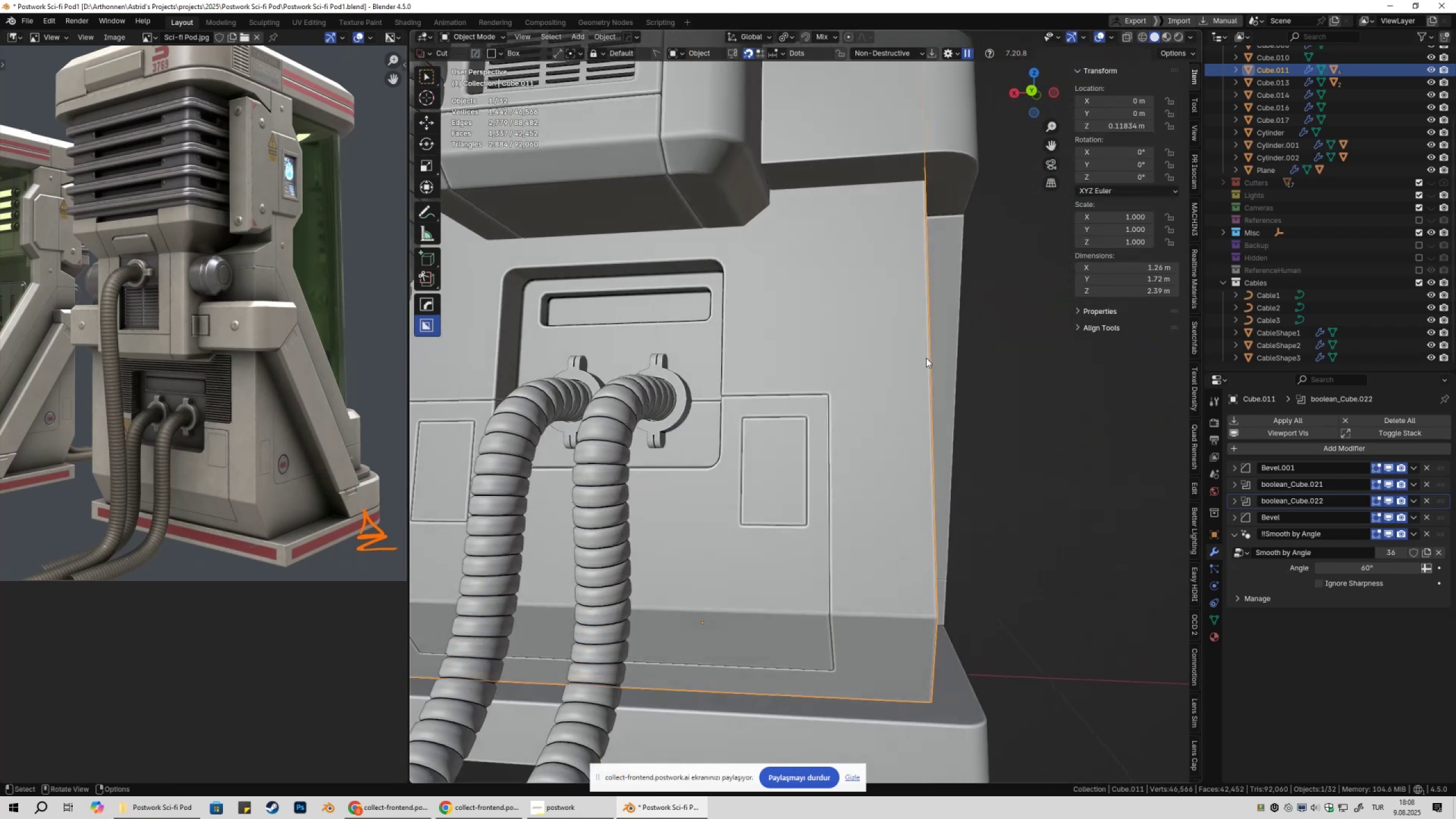 
scroll: coordinate [920, 386], scroll_direction: down, amount: 5.0
 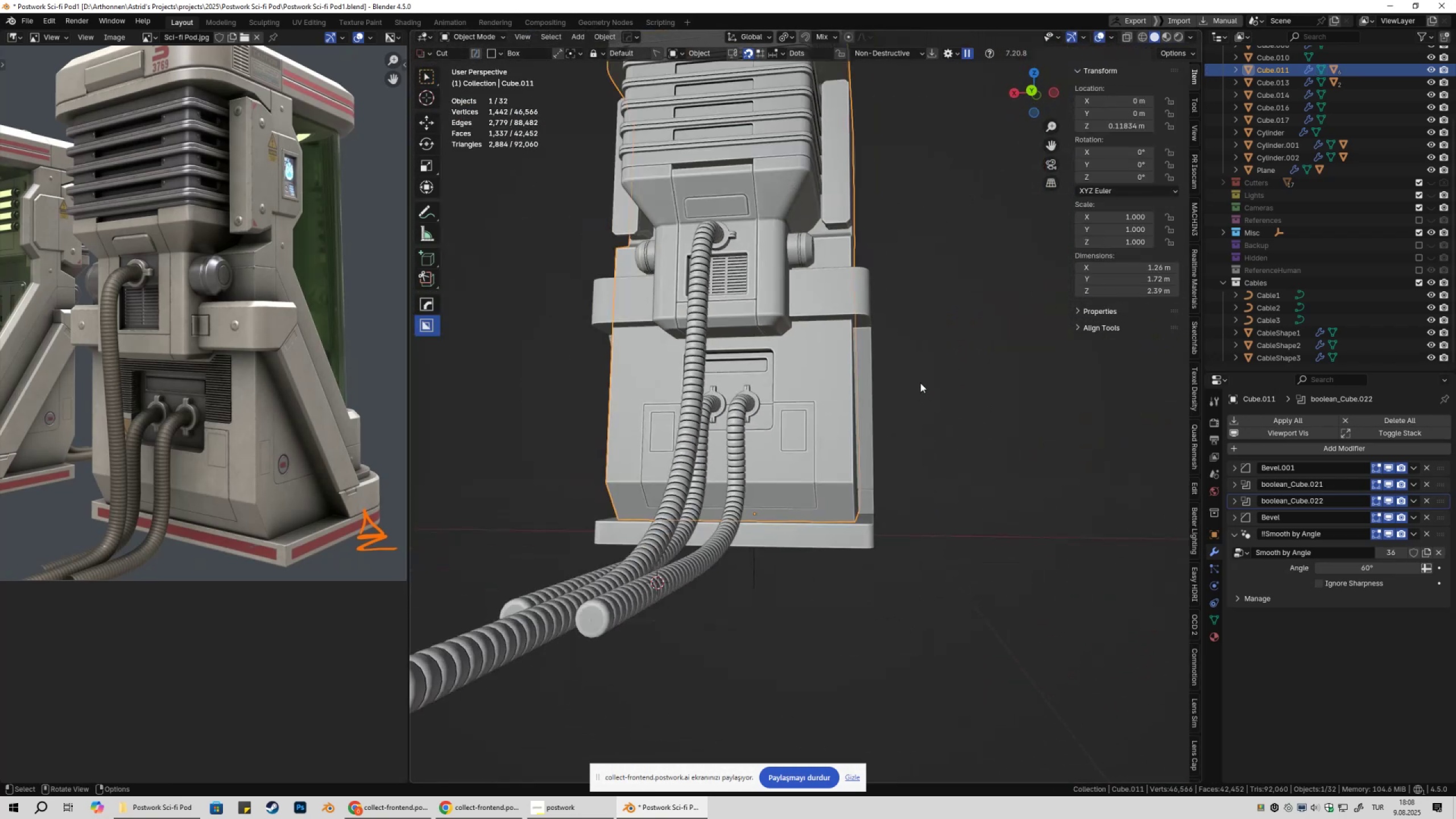 
key(Shift+ShiftLeft)
 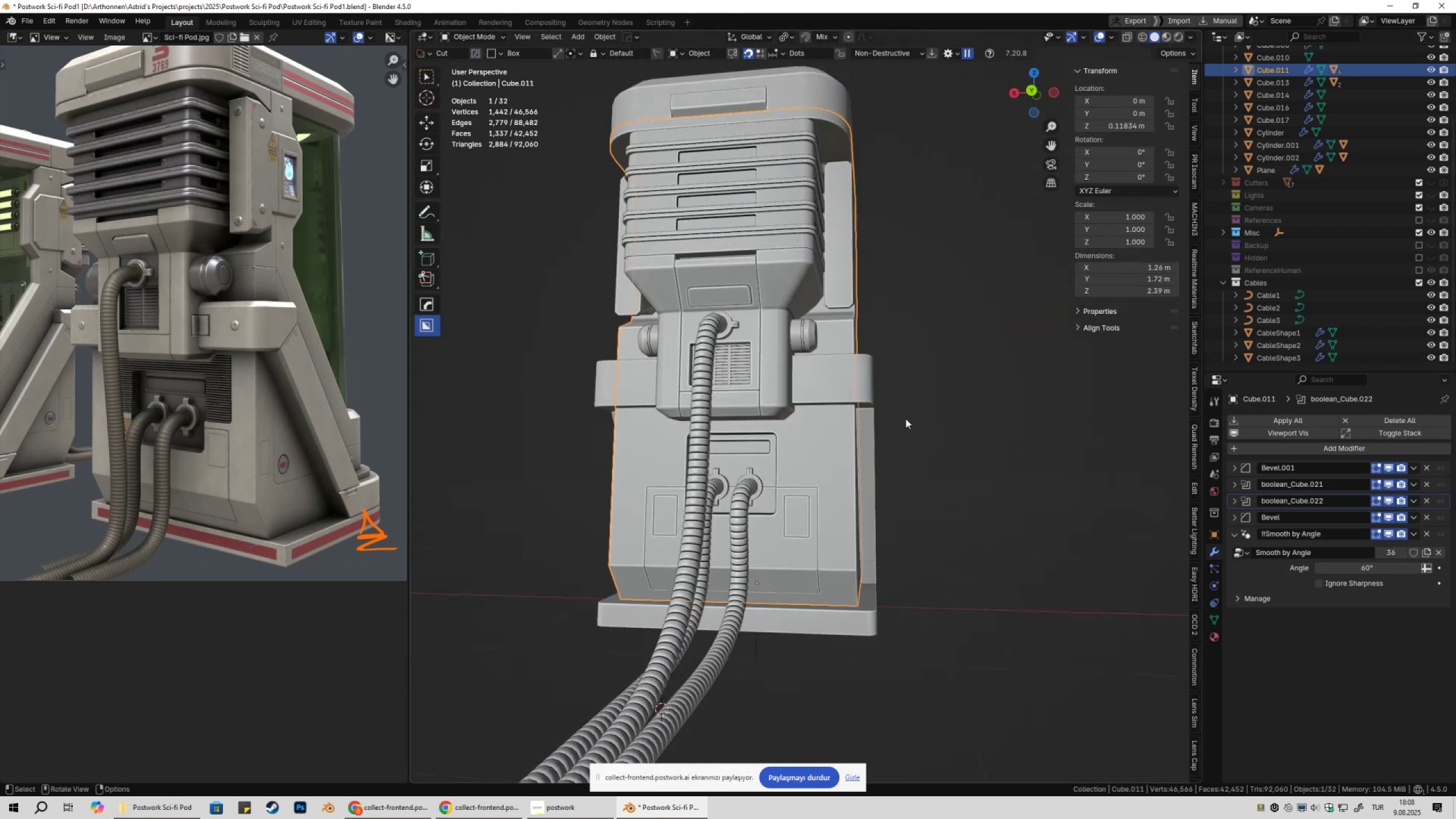 
key(Tab)
 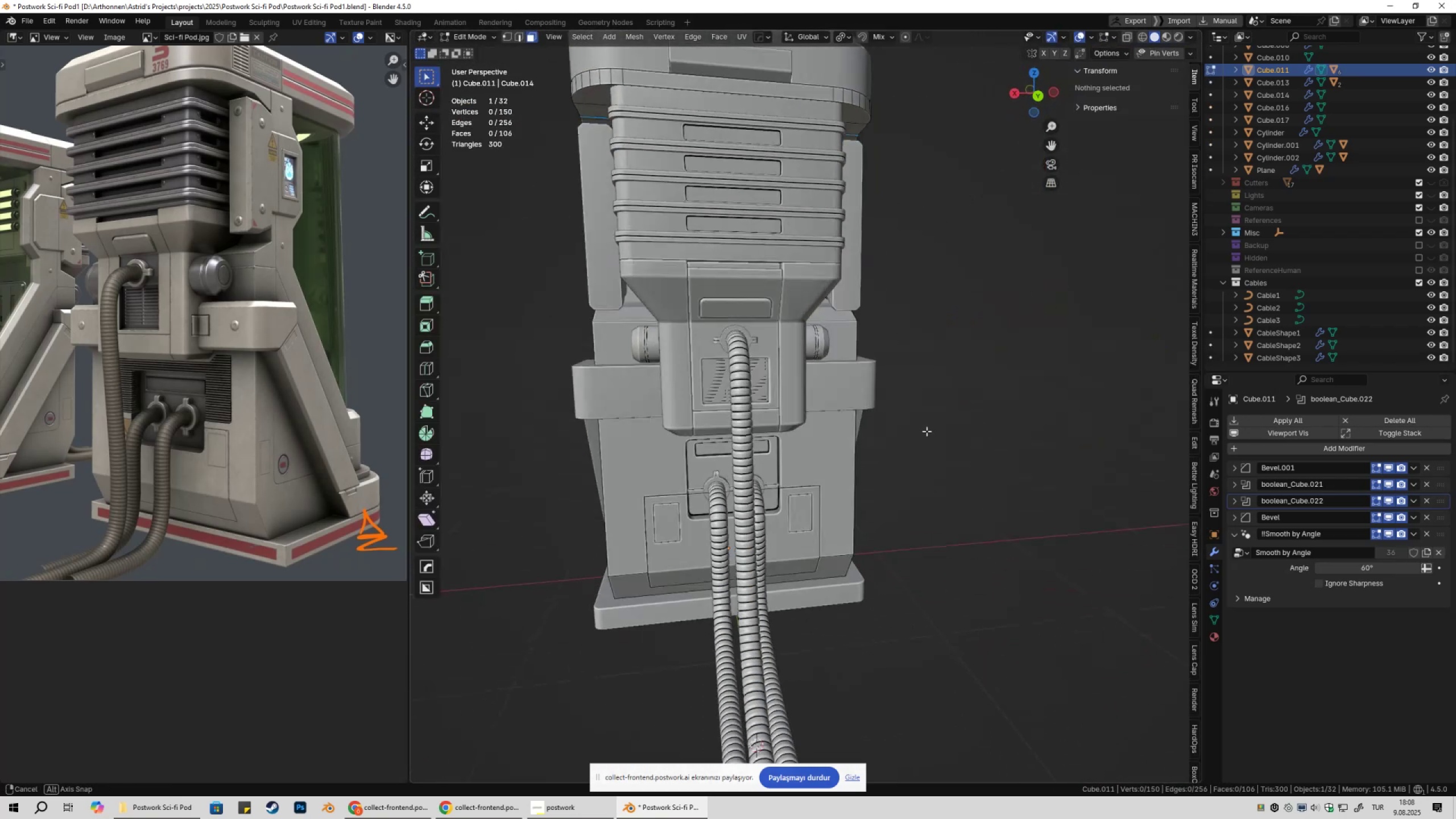 
key(Shift+ShiftLeft)
 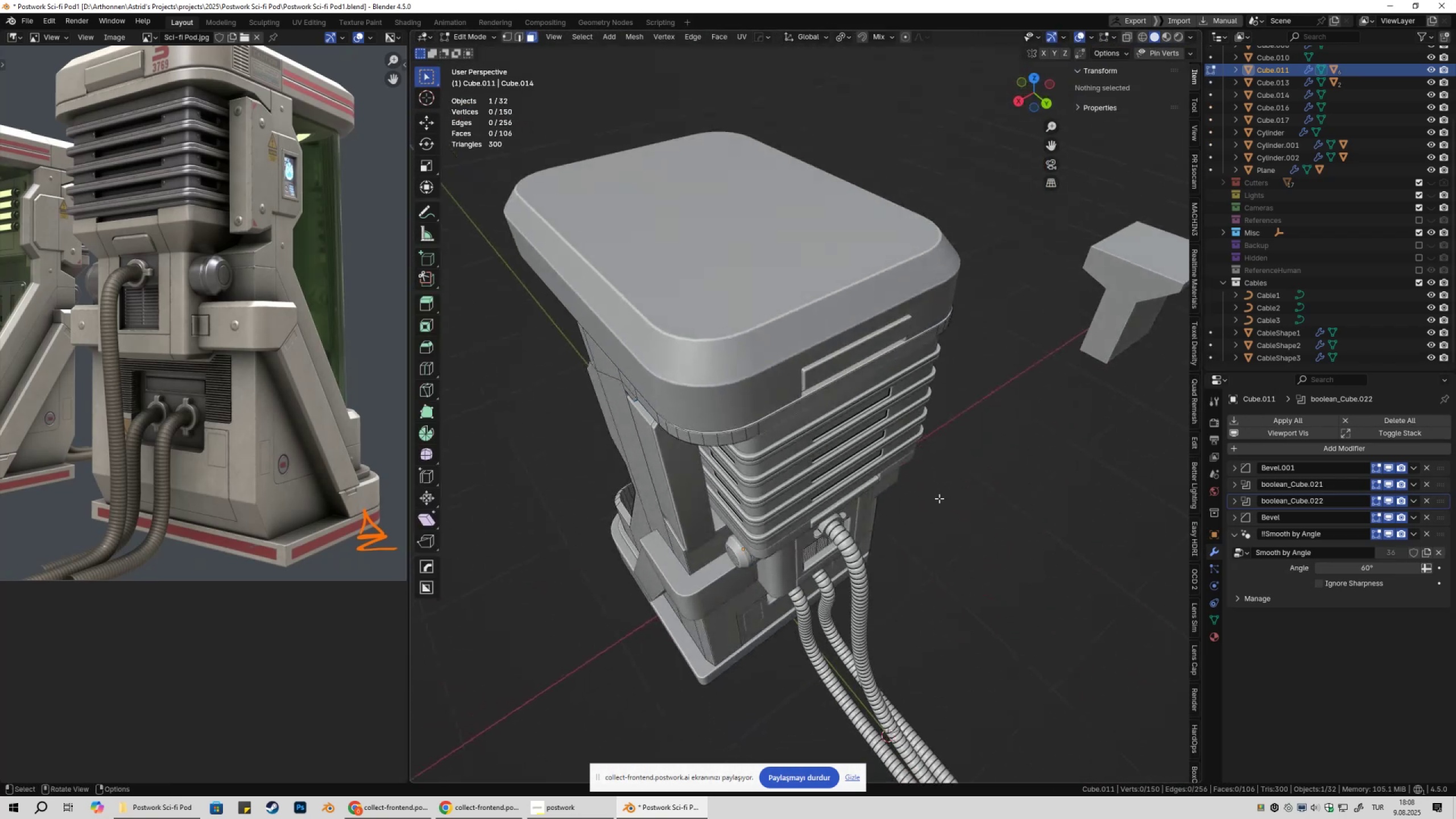 
key(Tab)
 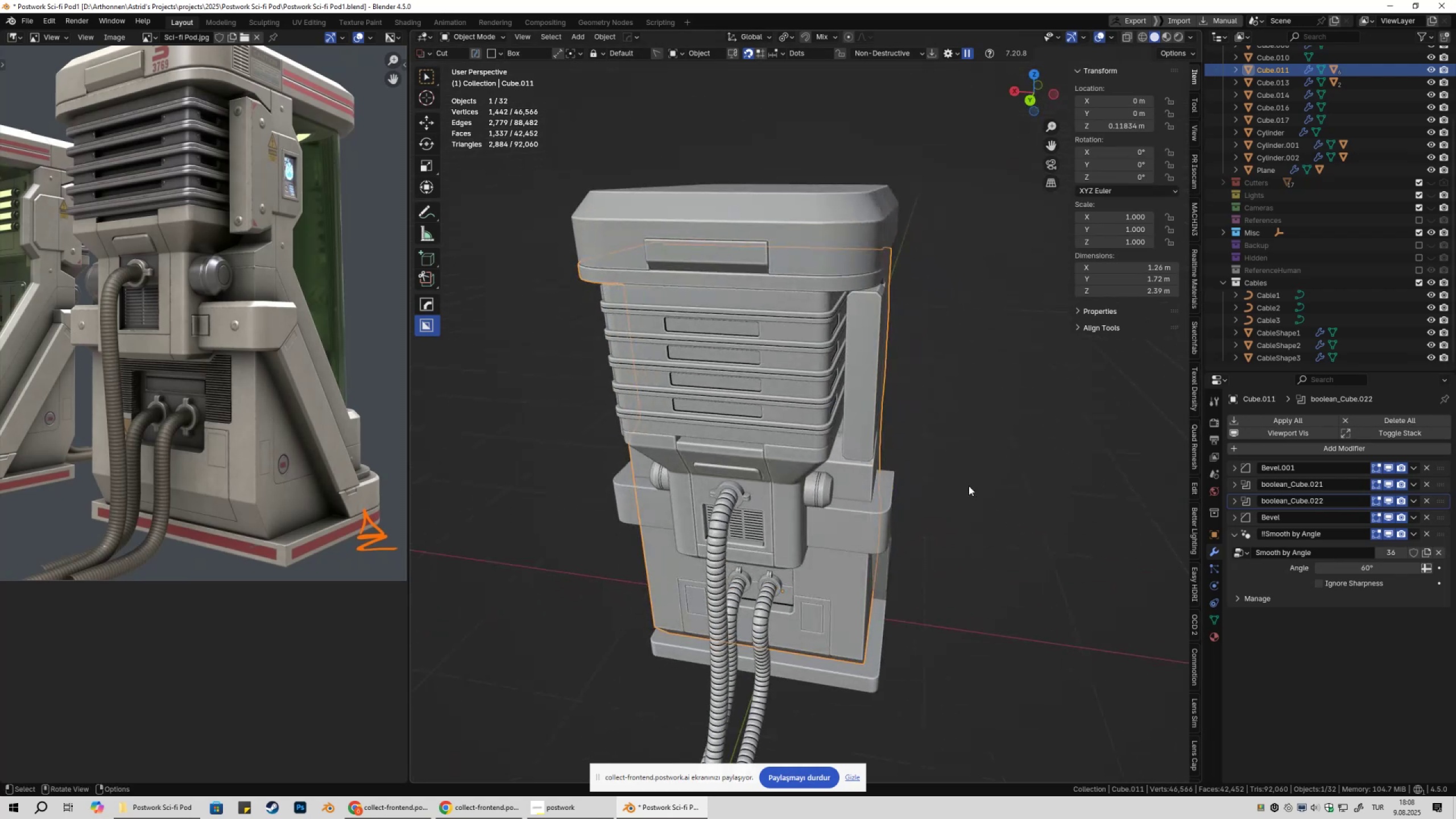 
key(Shift+ShiftLeft)
 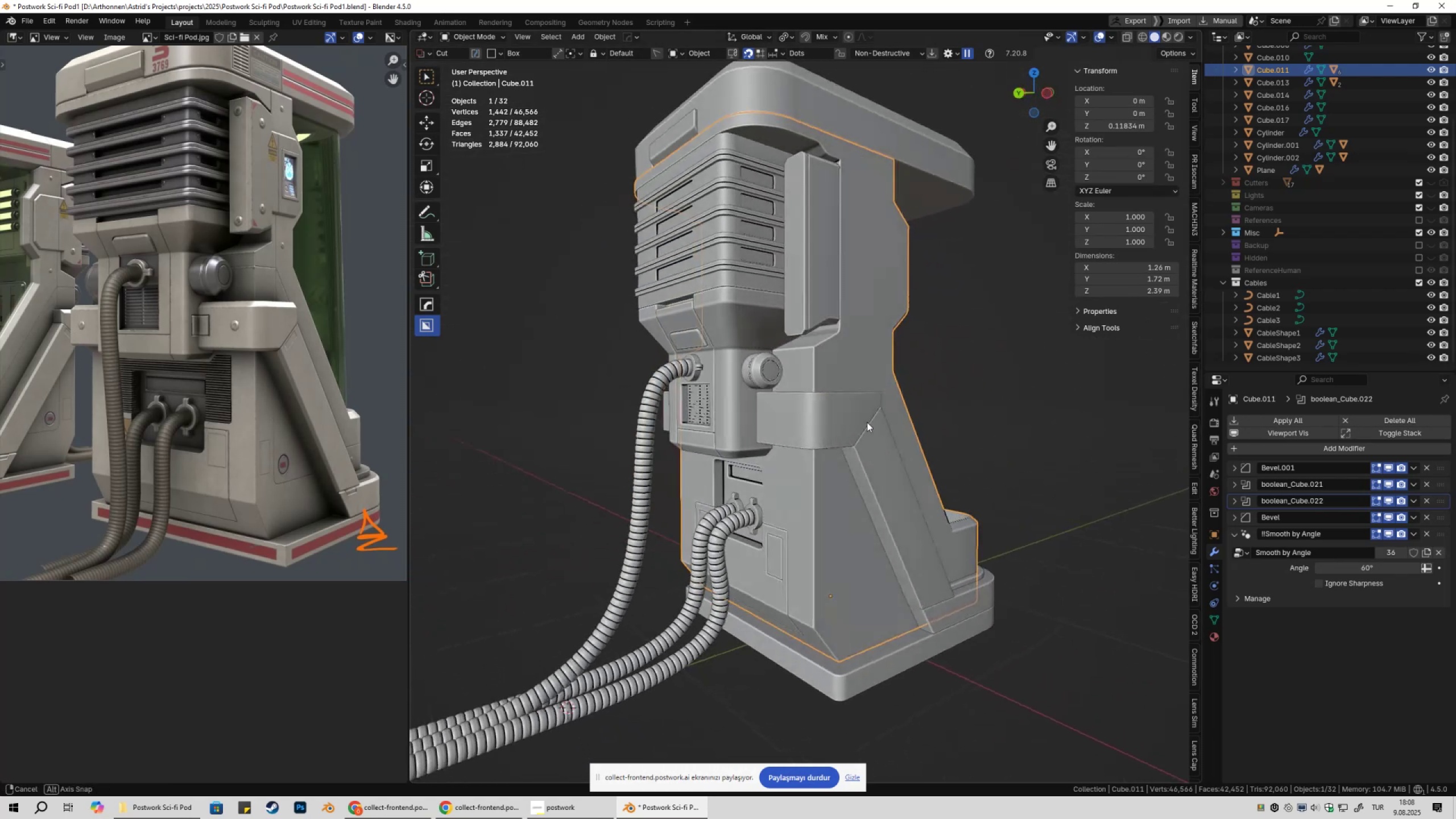 
key(Shift+ShiftLeft)
 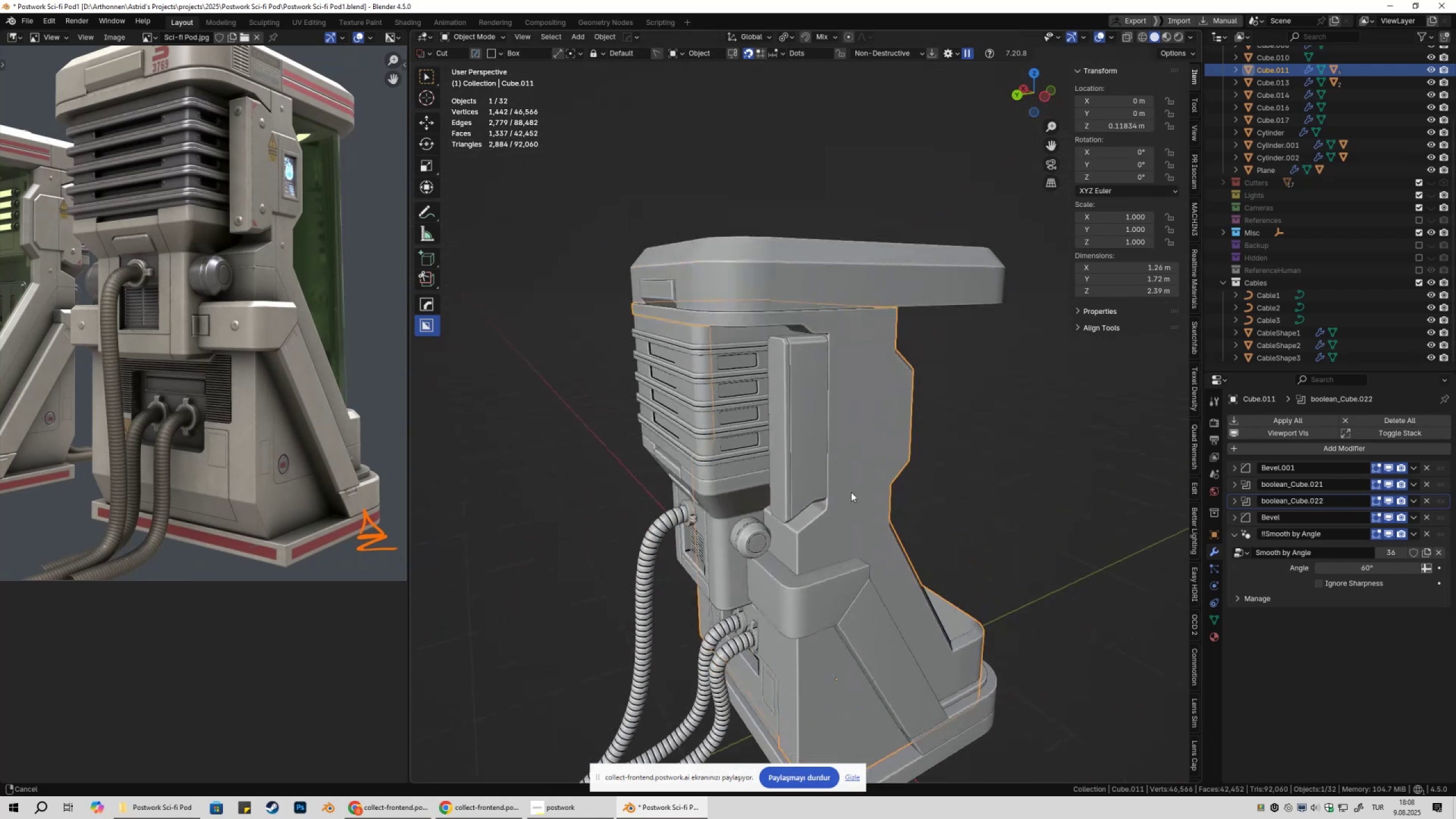 
scroll: coordinate [851, 502], scroll_direction: up, amount: 6.0
 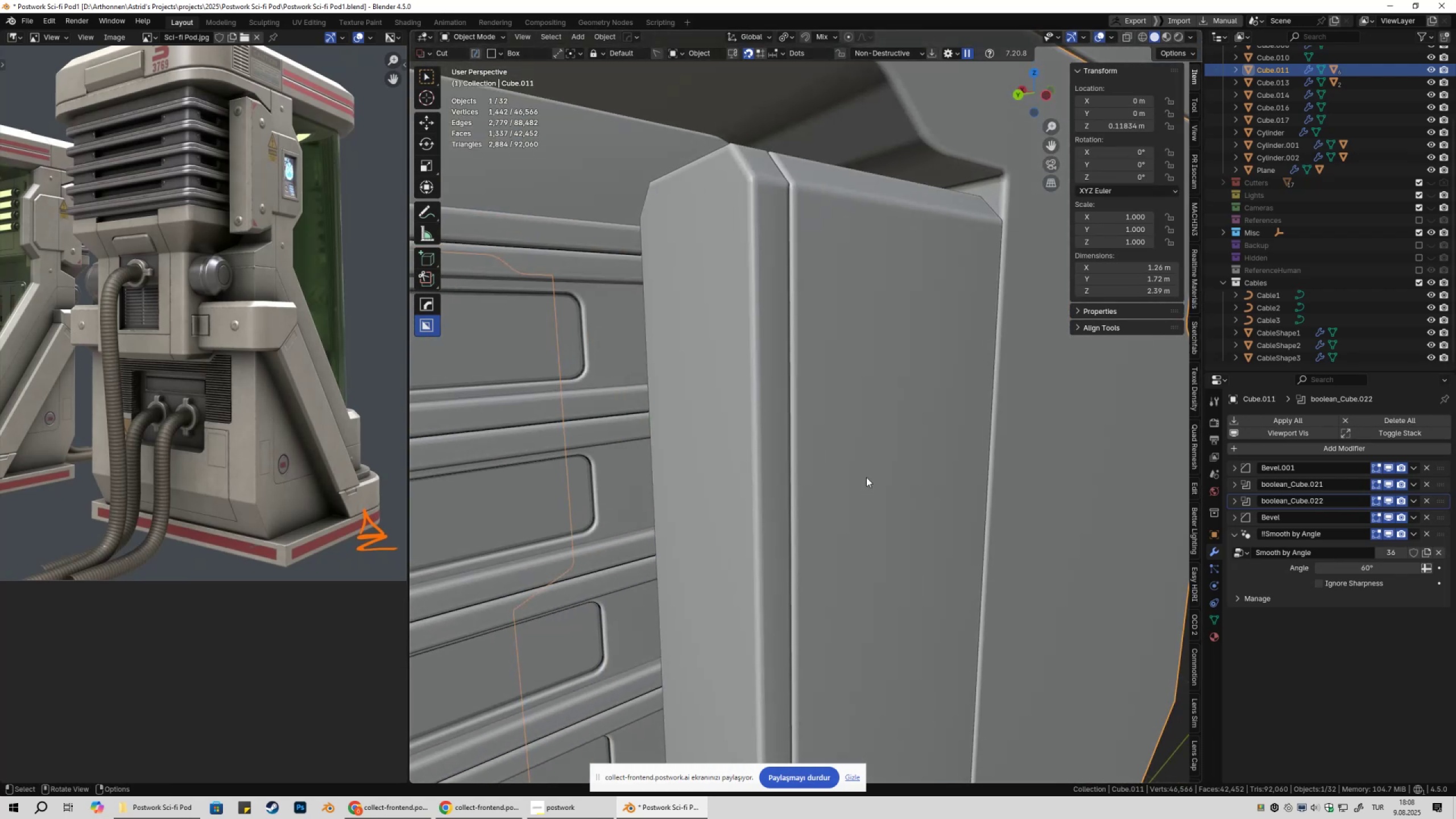 
scroll: coordinate [864, 481], scroll_direction: down, amount: 6.0
 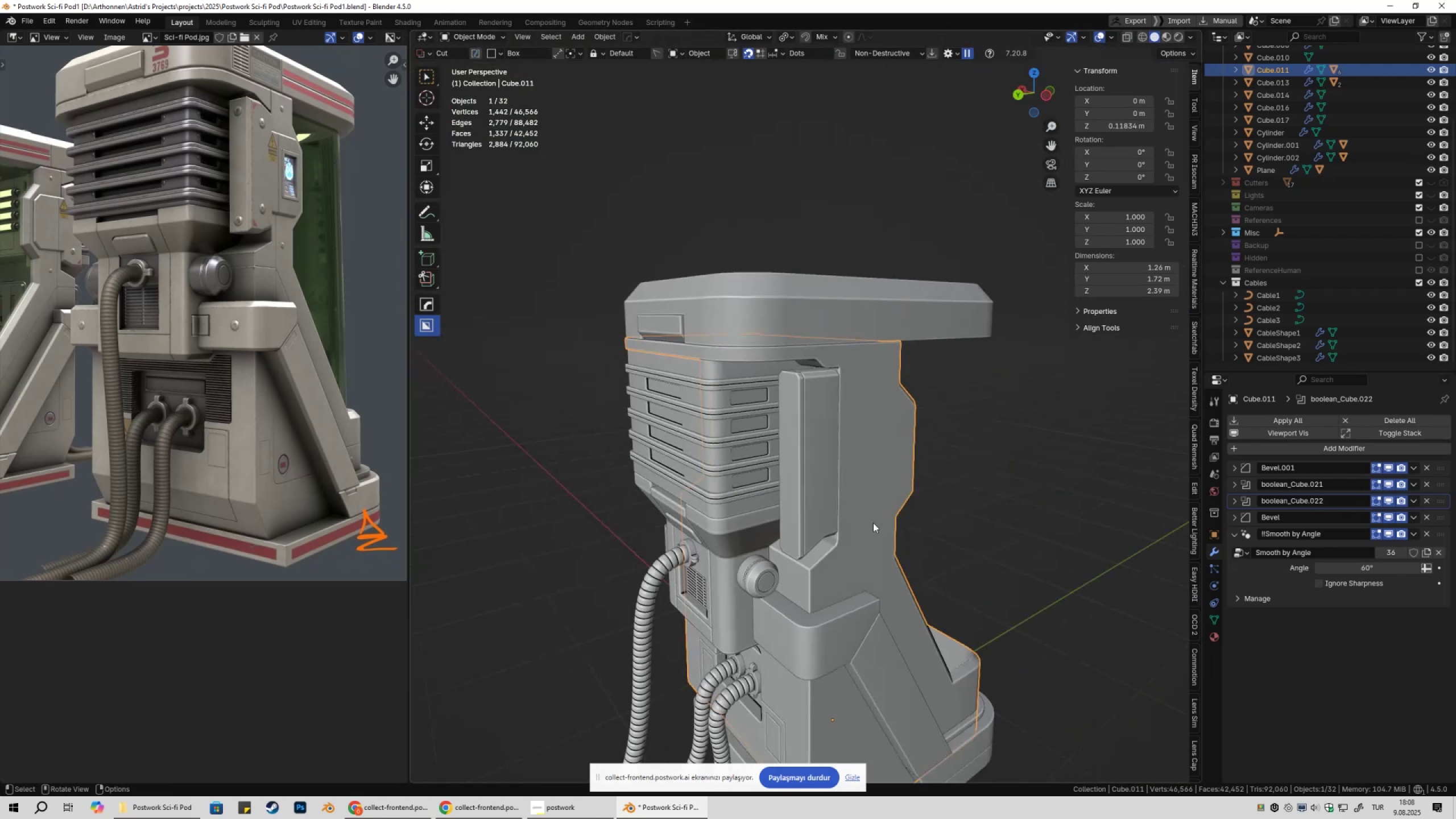 
key(Shift+ShiftLeft)
 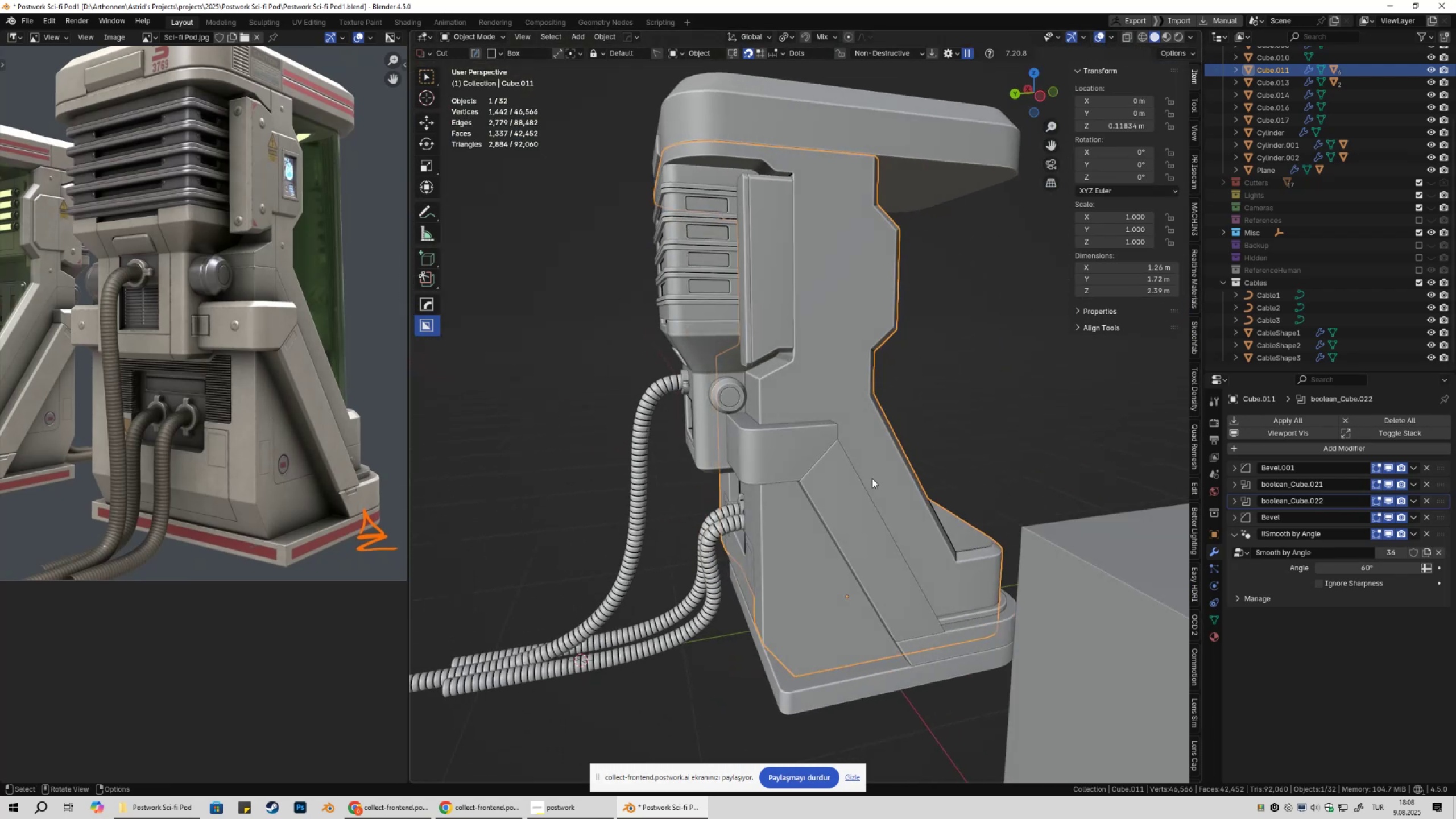 
scroll: coordinate [903, 449], scroll_direction: down, amount: 3.0
 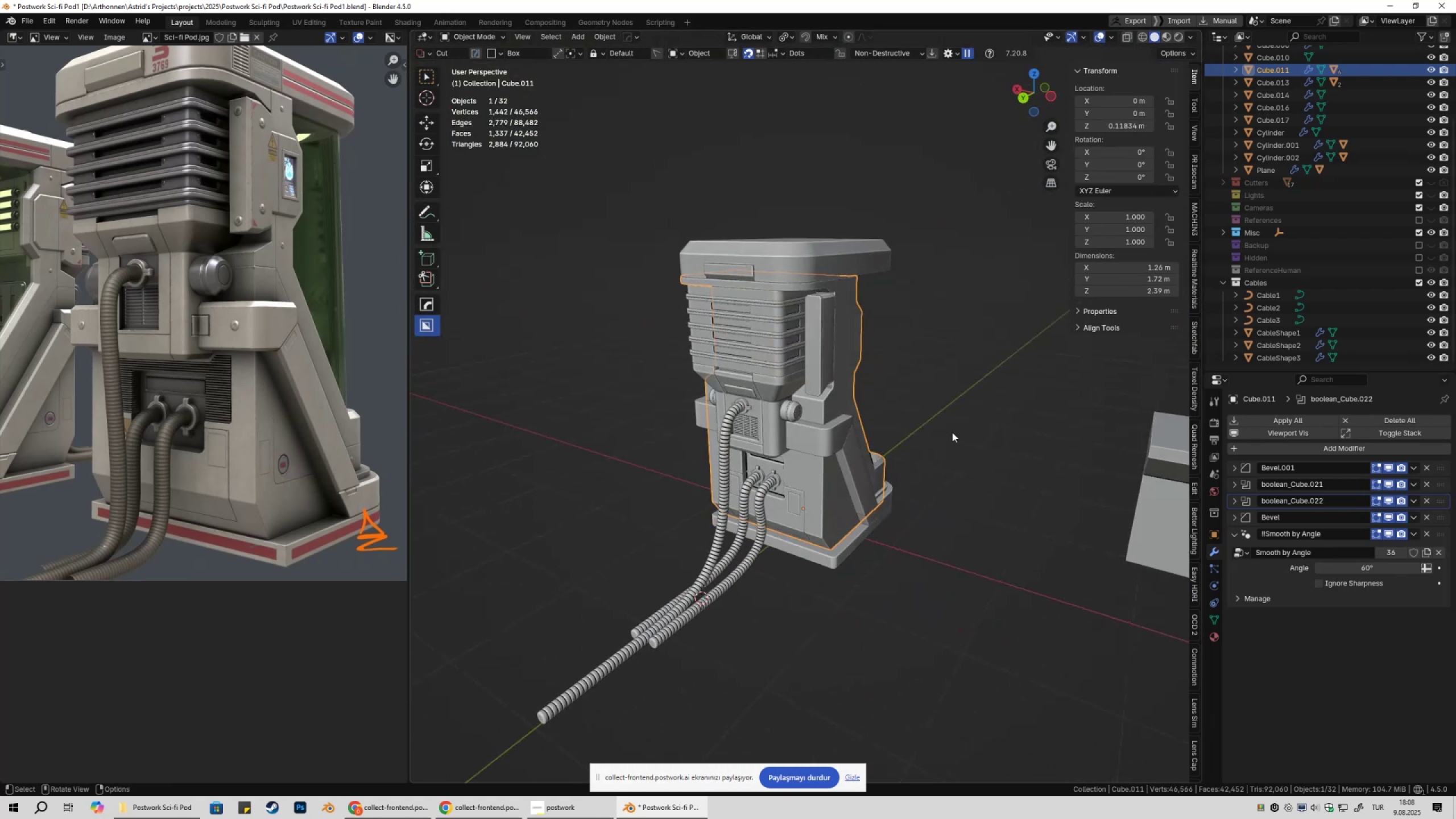 
key(Shift+ShiftLeft)
 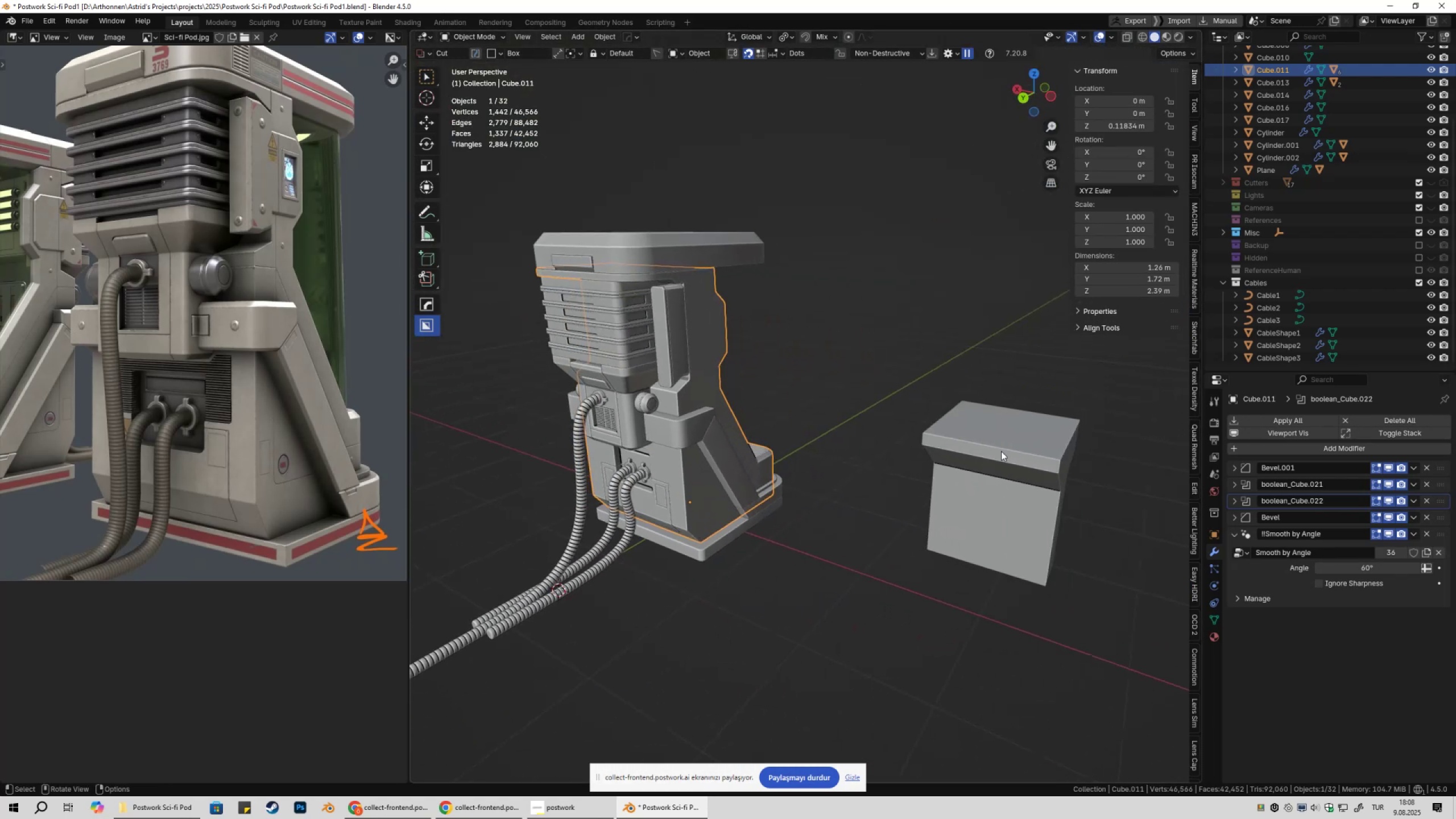 
left_click([1016, 454])
 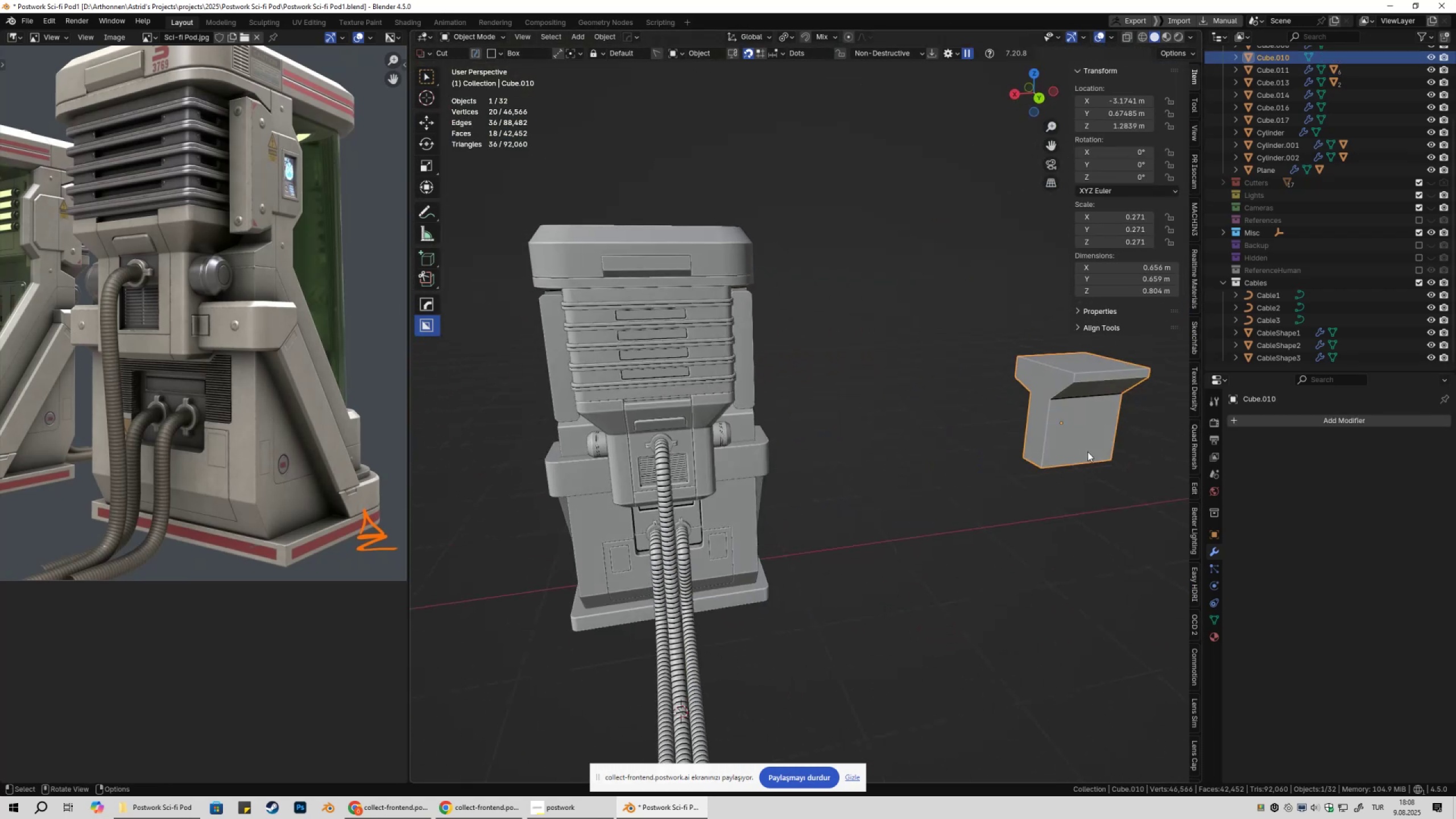 
key(X)
 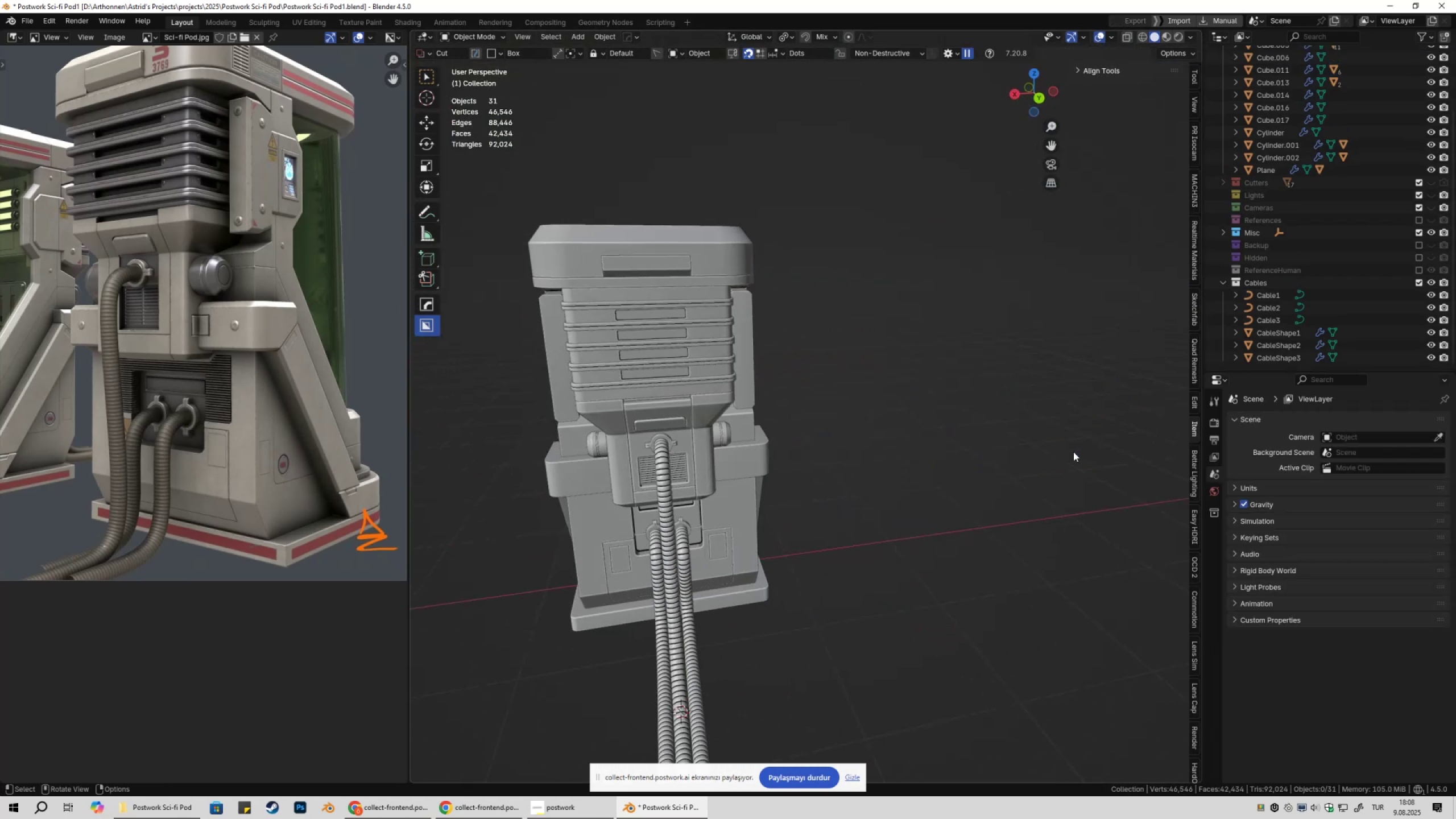 
key(Shift+ShiftLeft)
 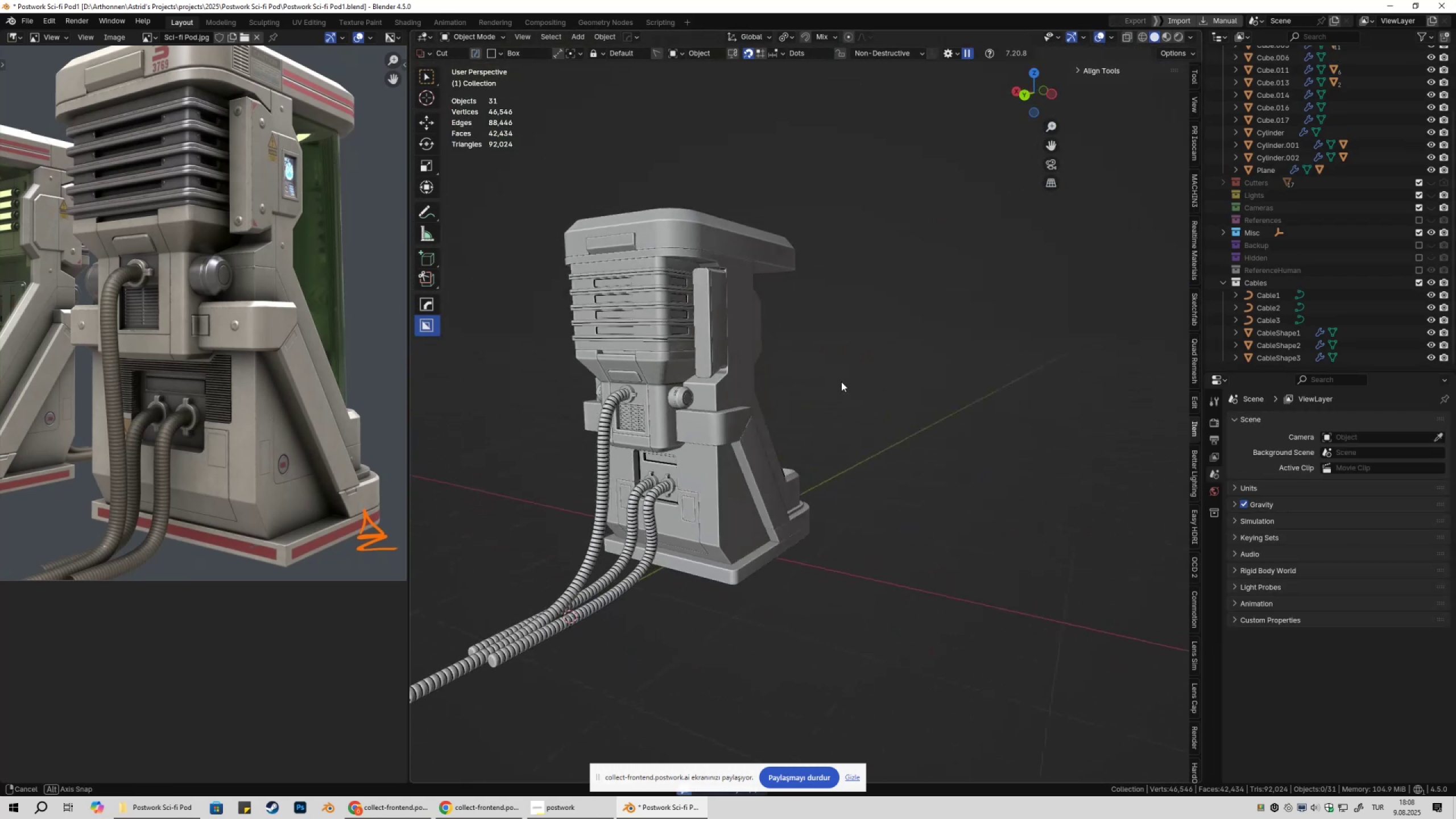 
key(Shift+ShiftLeft)
 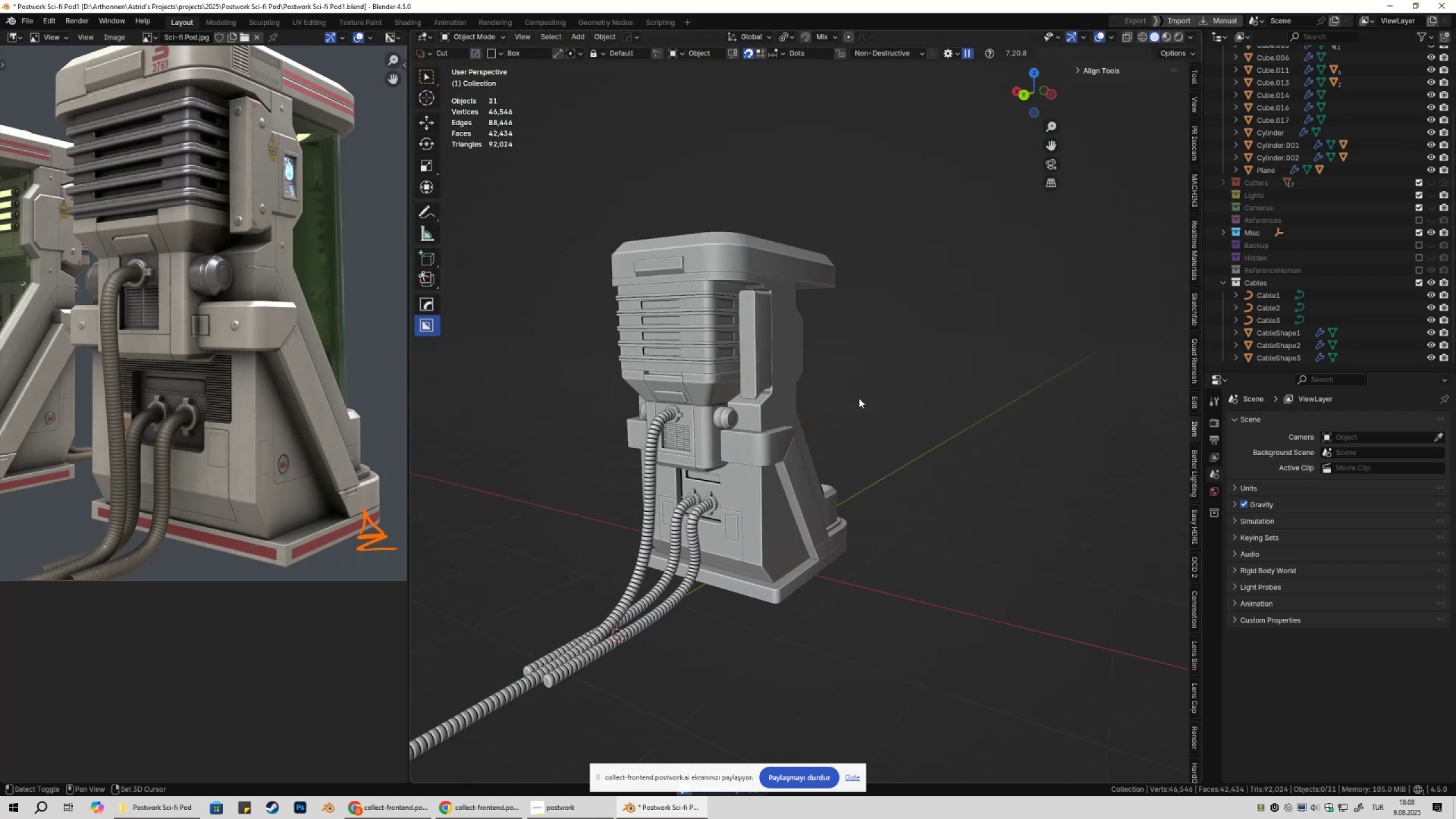 
scroll: coordinate [848, 390], scroll_direction: up, amount: 2.0
 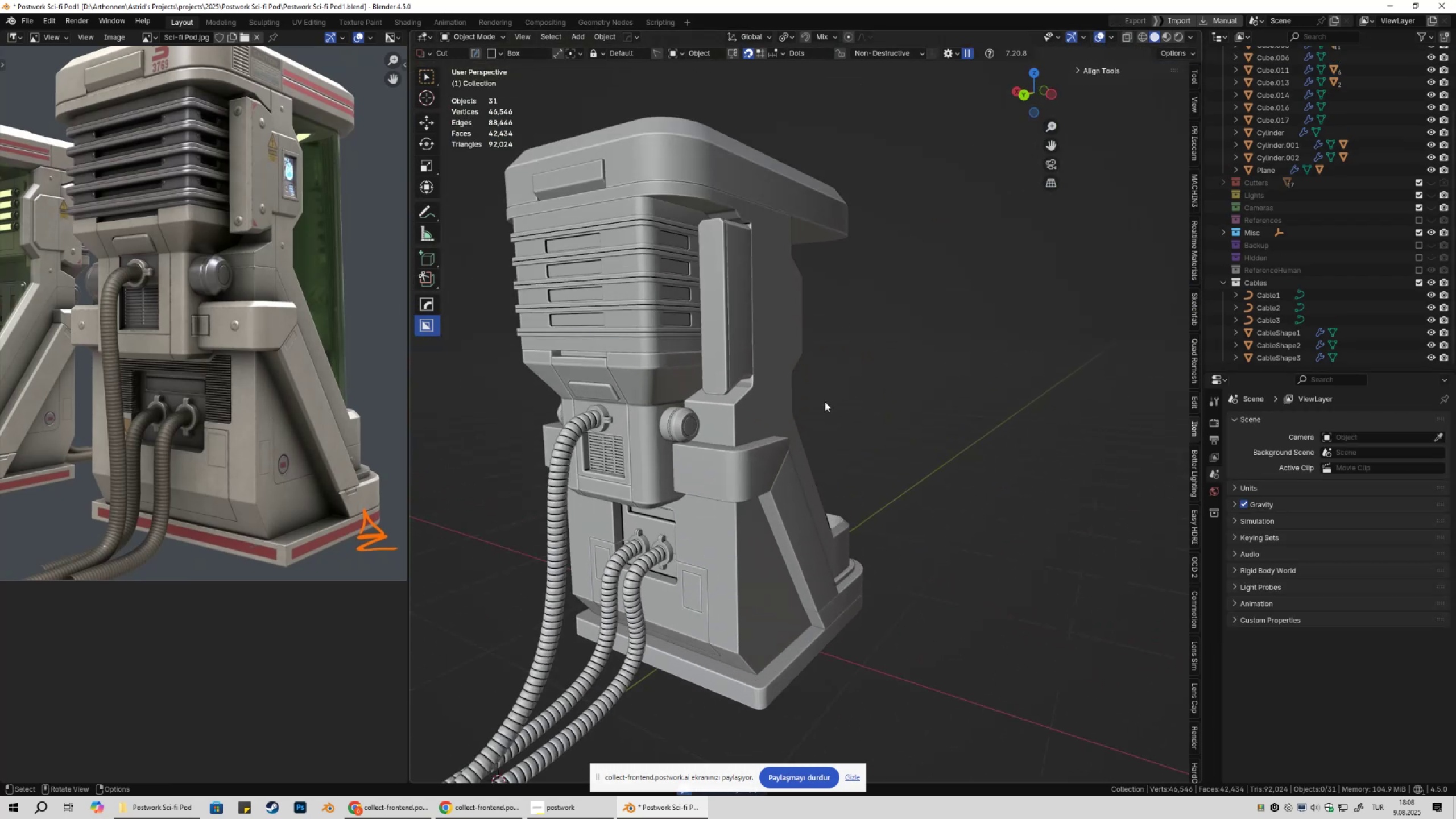 
key(Shift+ShiftLeft)
 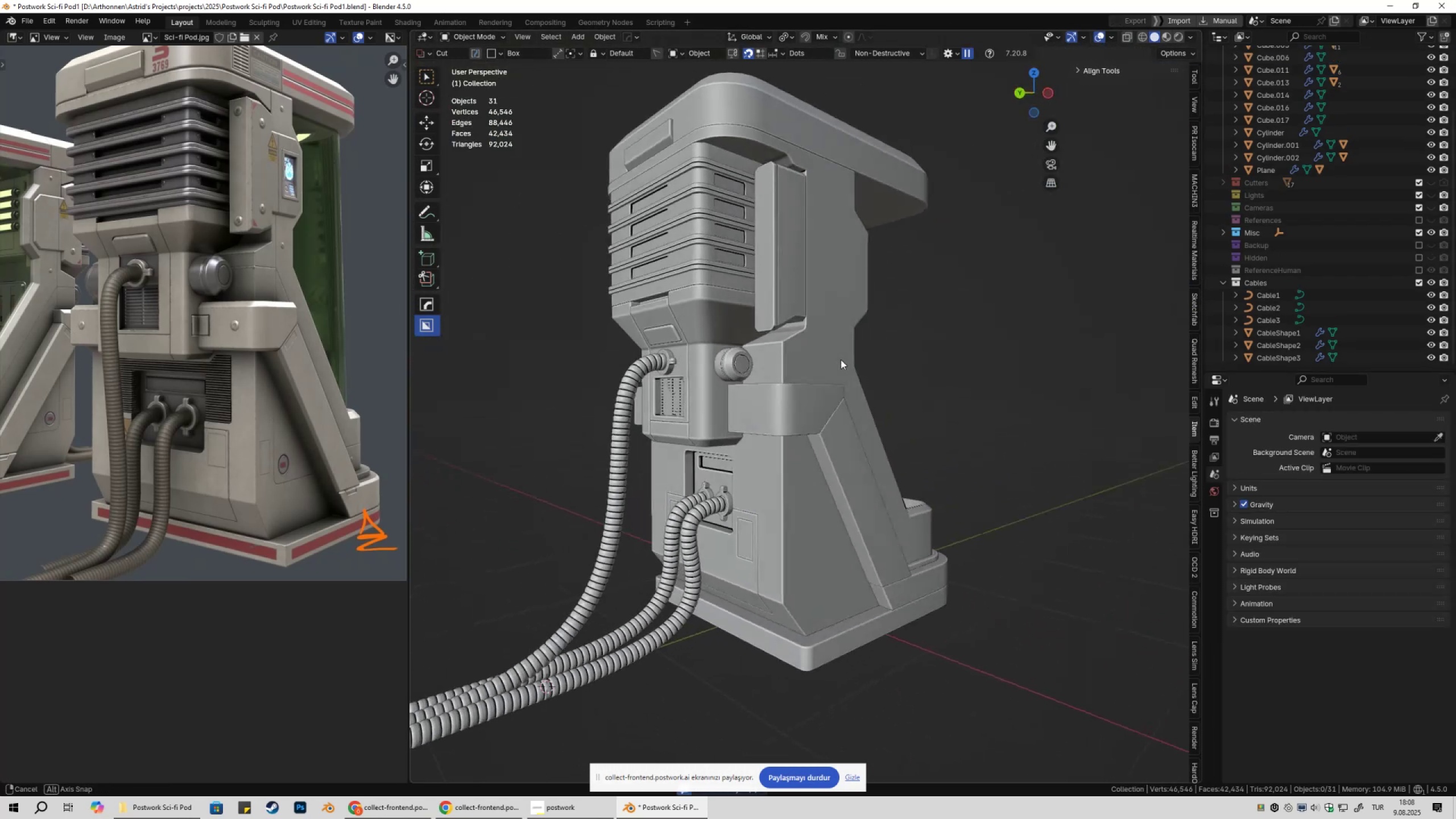 
hold_key(key=ShiftLeft, duration=0.37)
 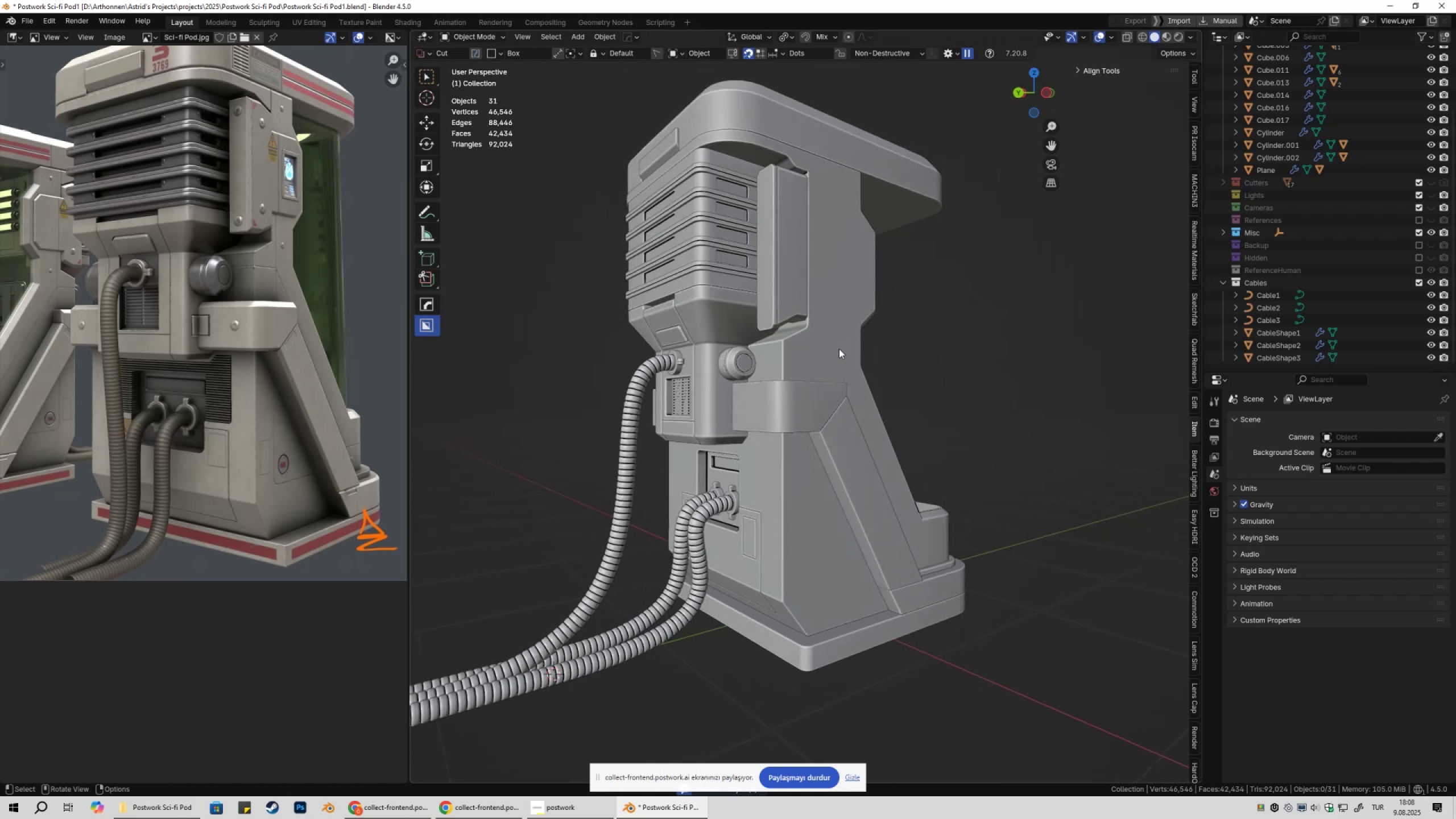 
key(Shift+ShiftLeft)
 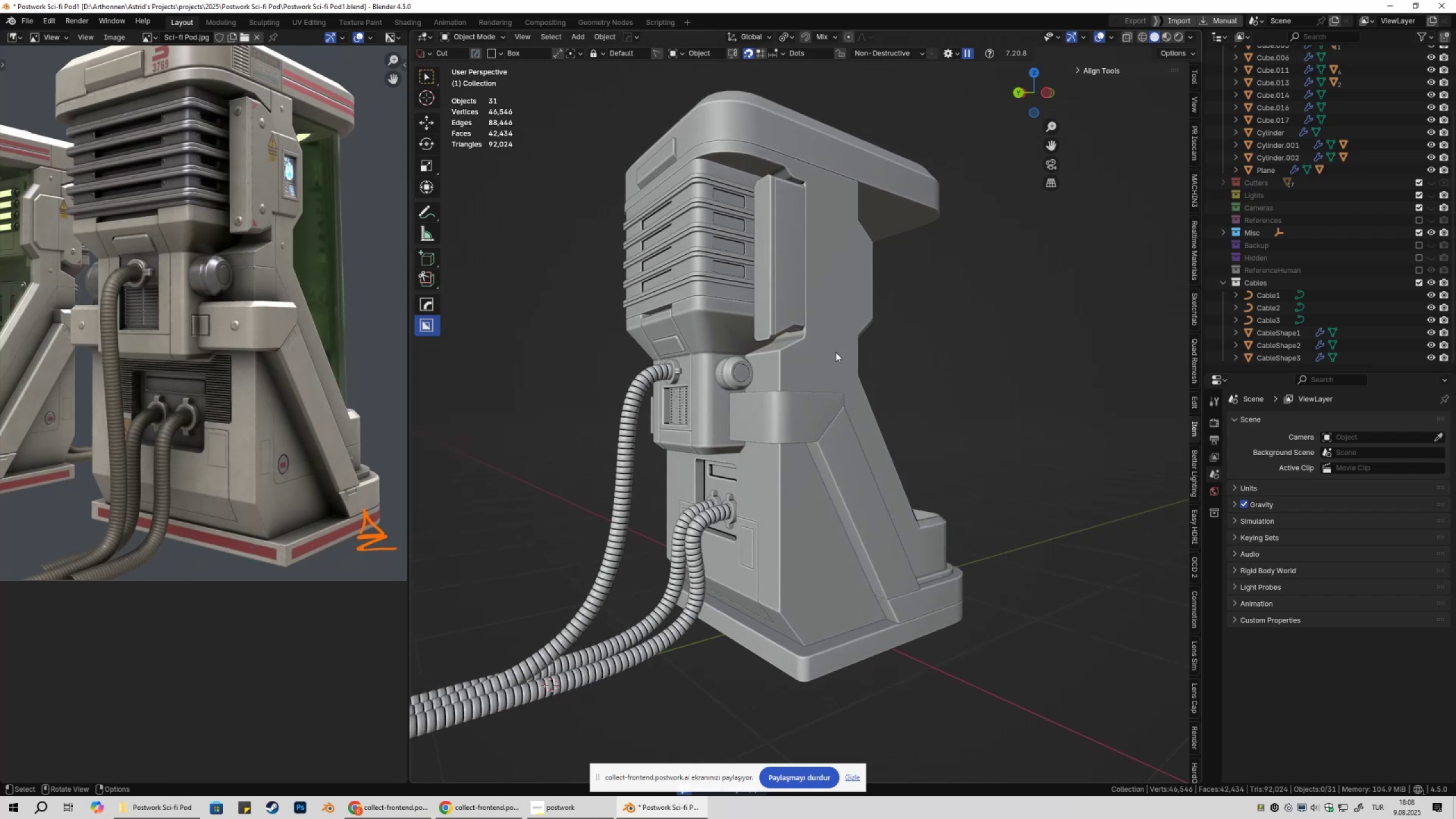 
hold_key(key=ControlLeft, duration=0.3)
 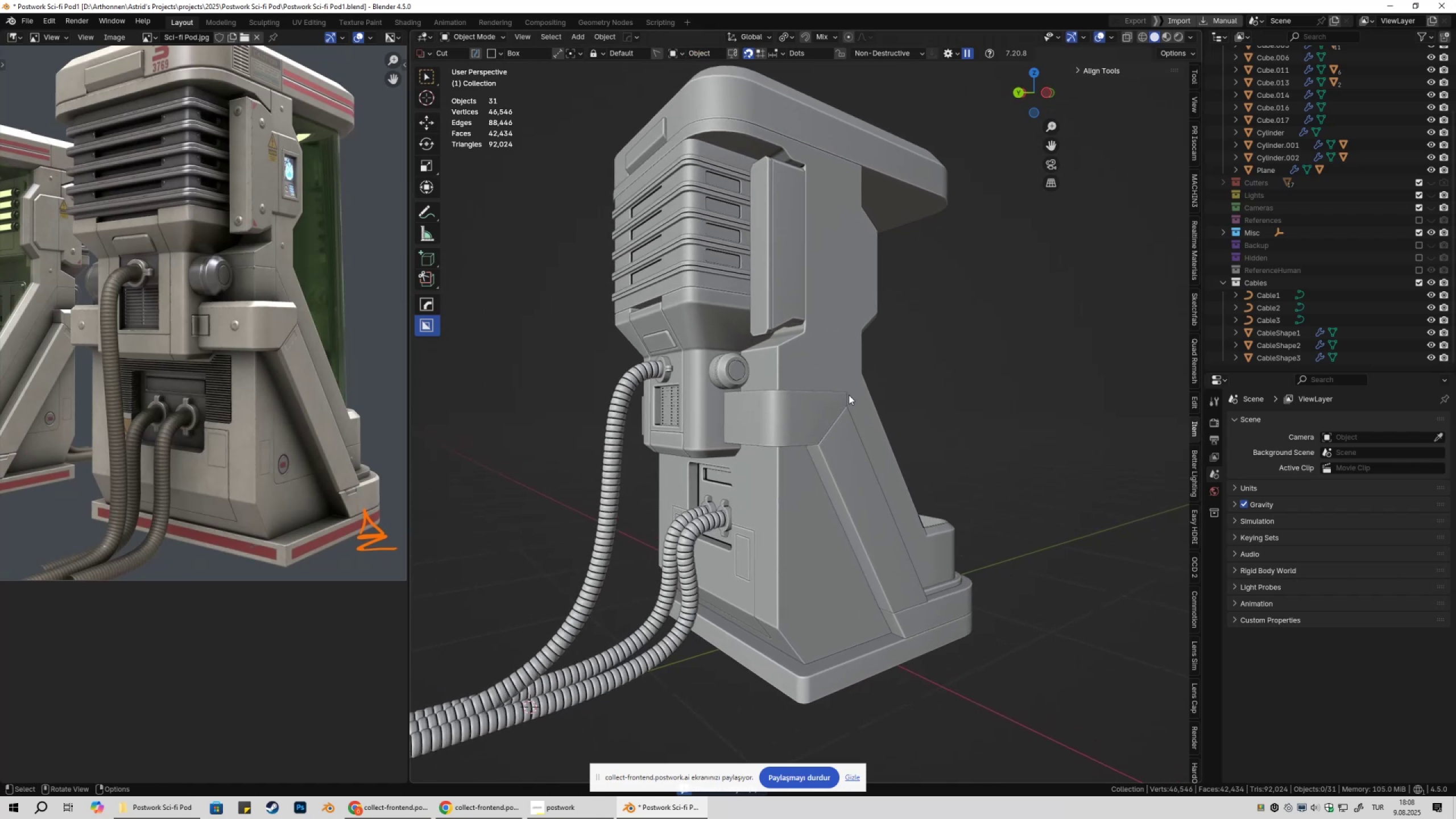 
key(Control+ControlLeft)
 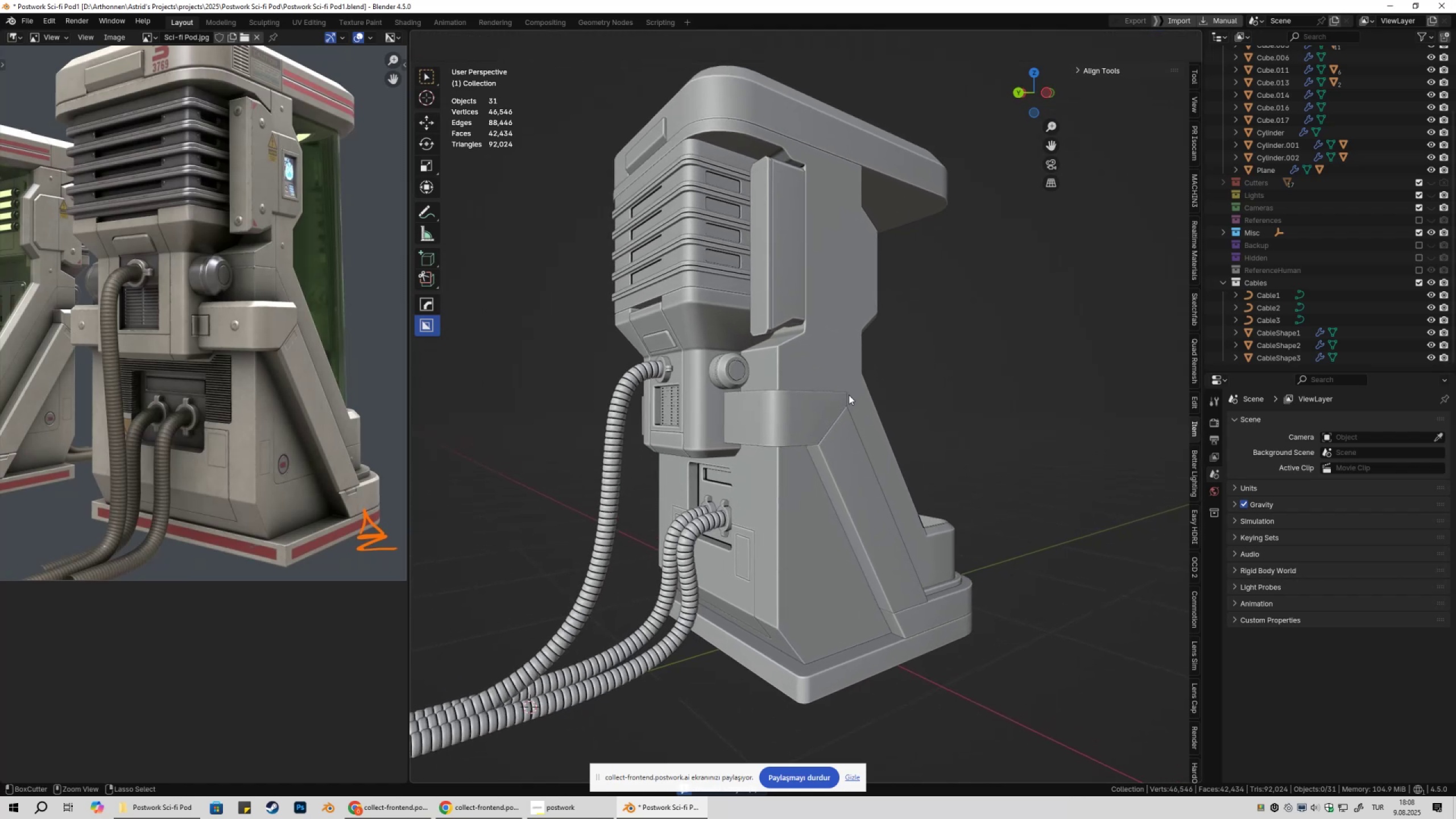 
key(Control+S)
 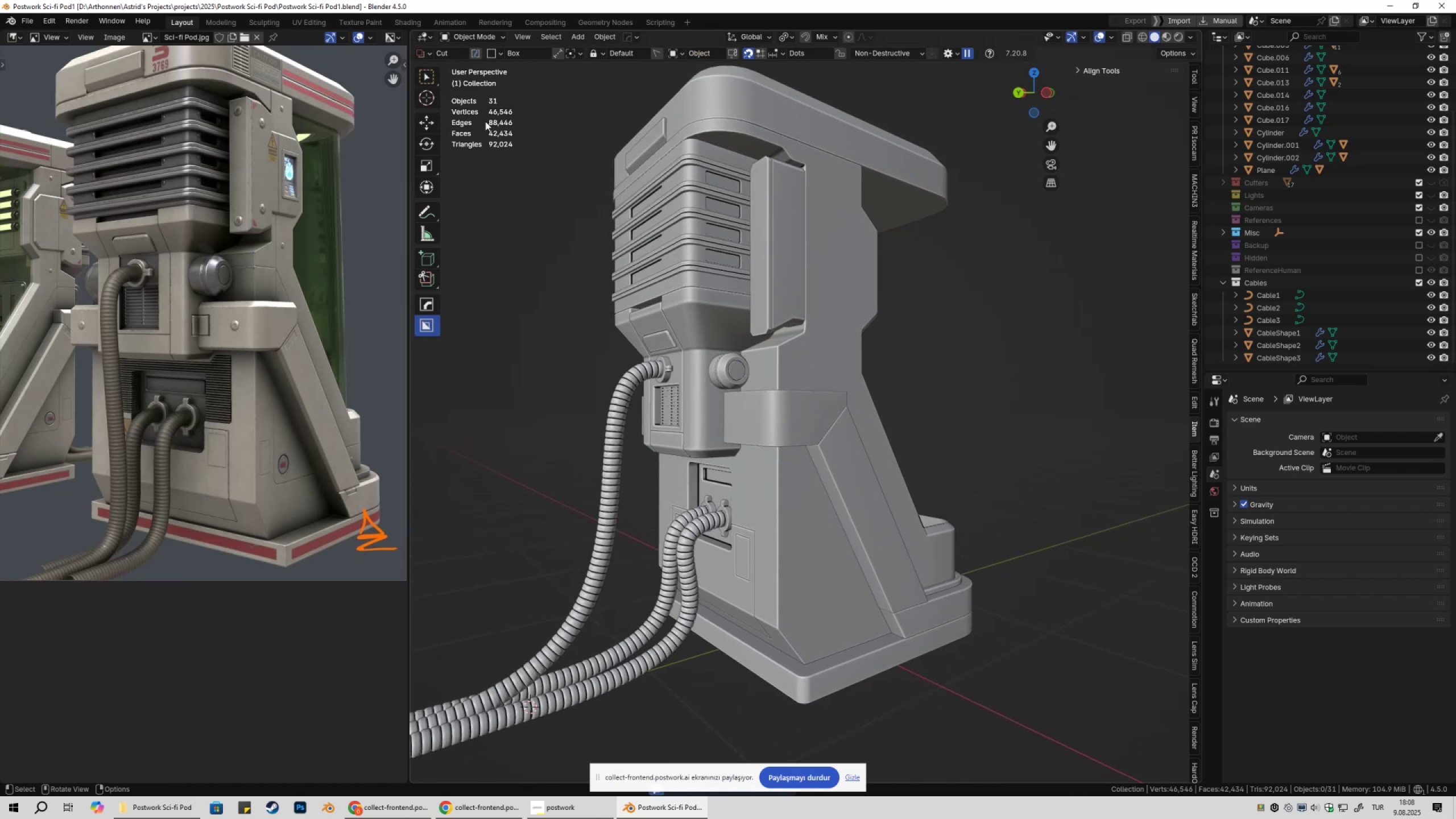 
left_click([429, 72])
 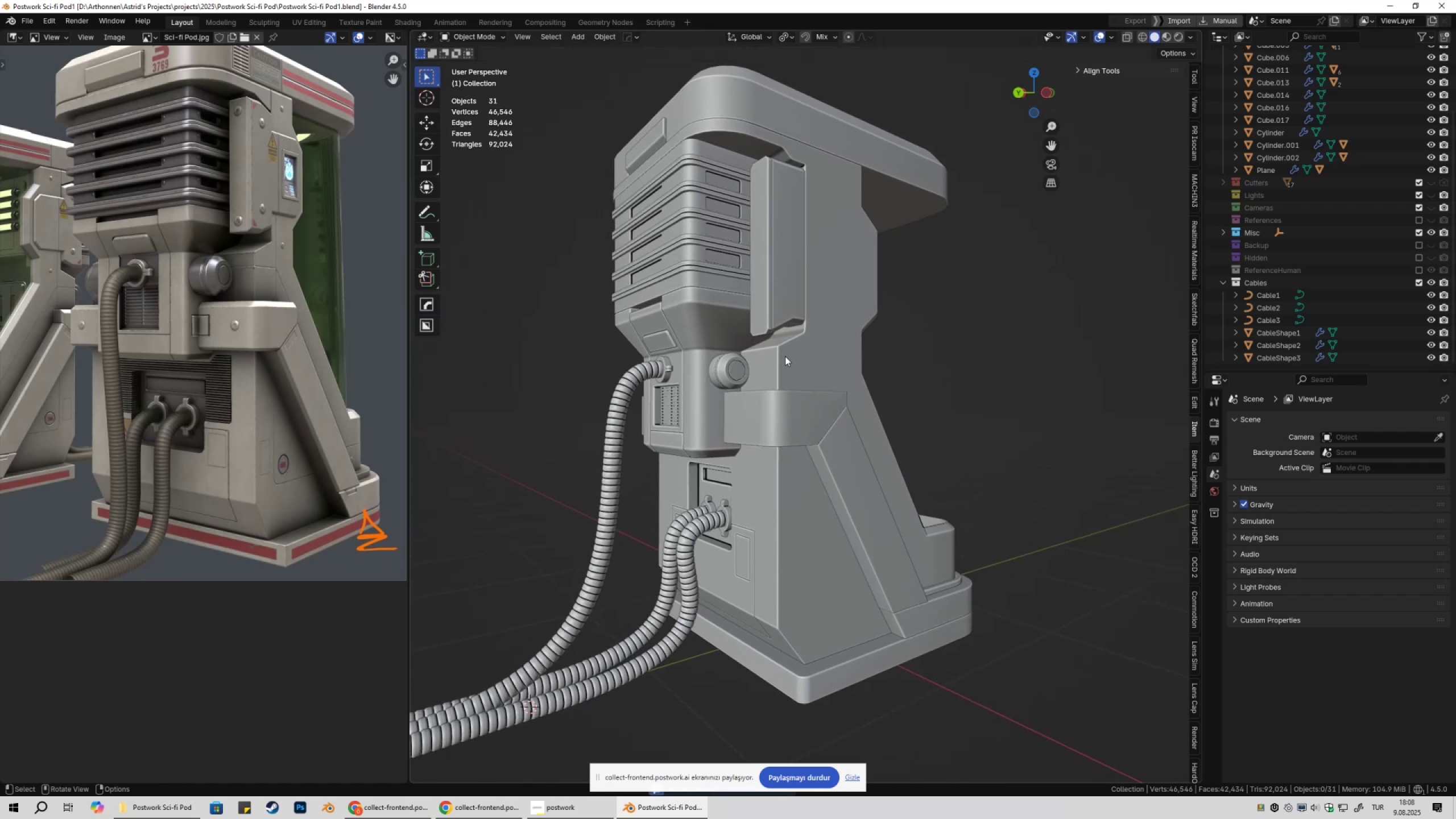 
key(Control+ControlLeft)
 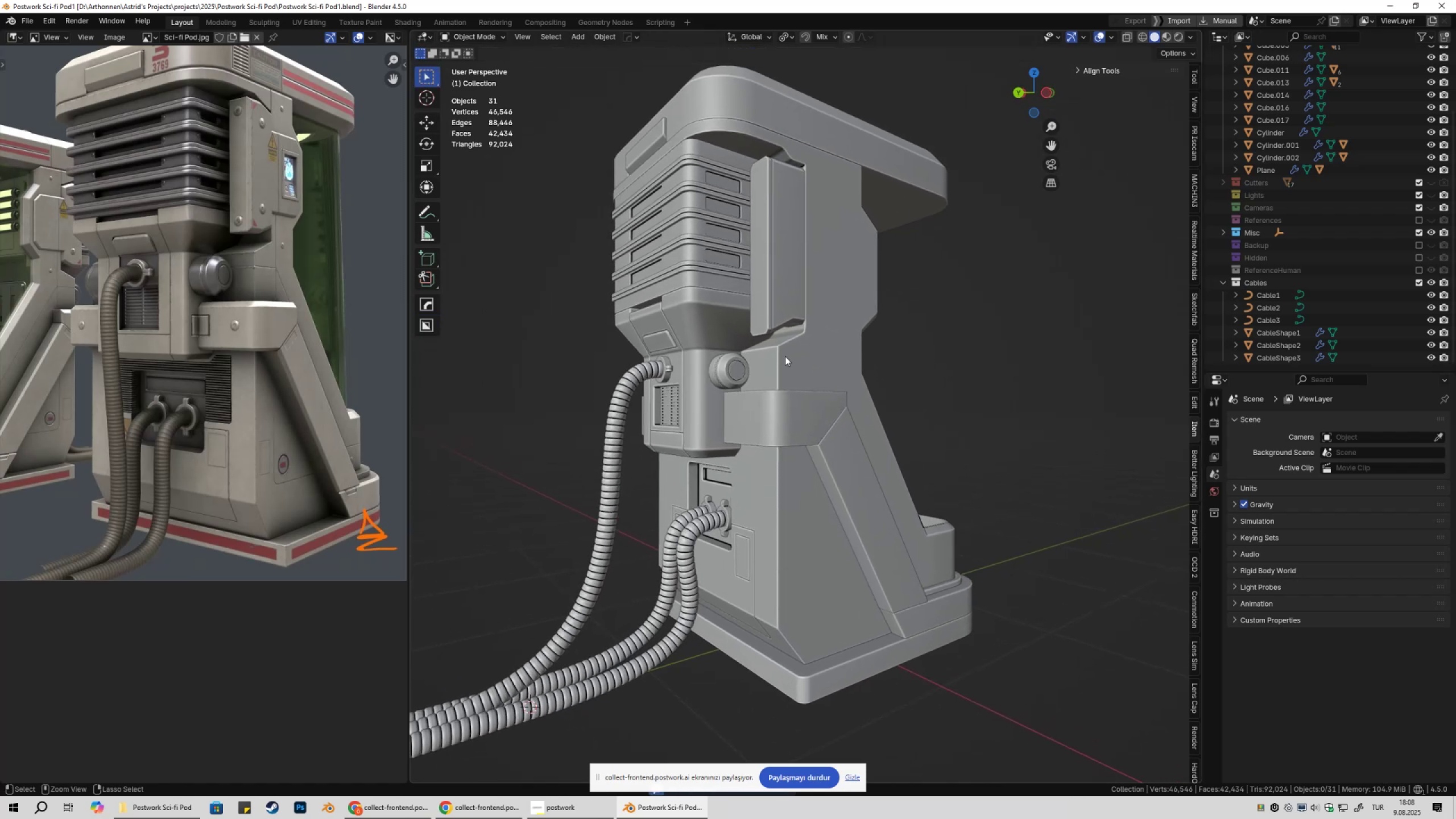 
key(Control+S)
 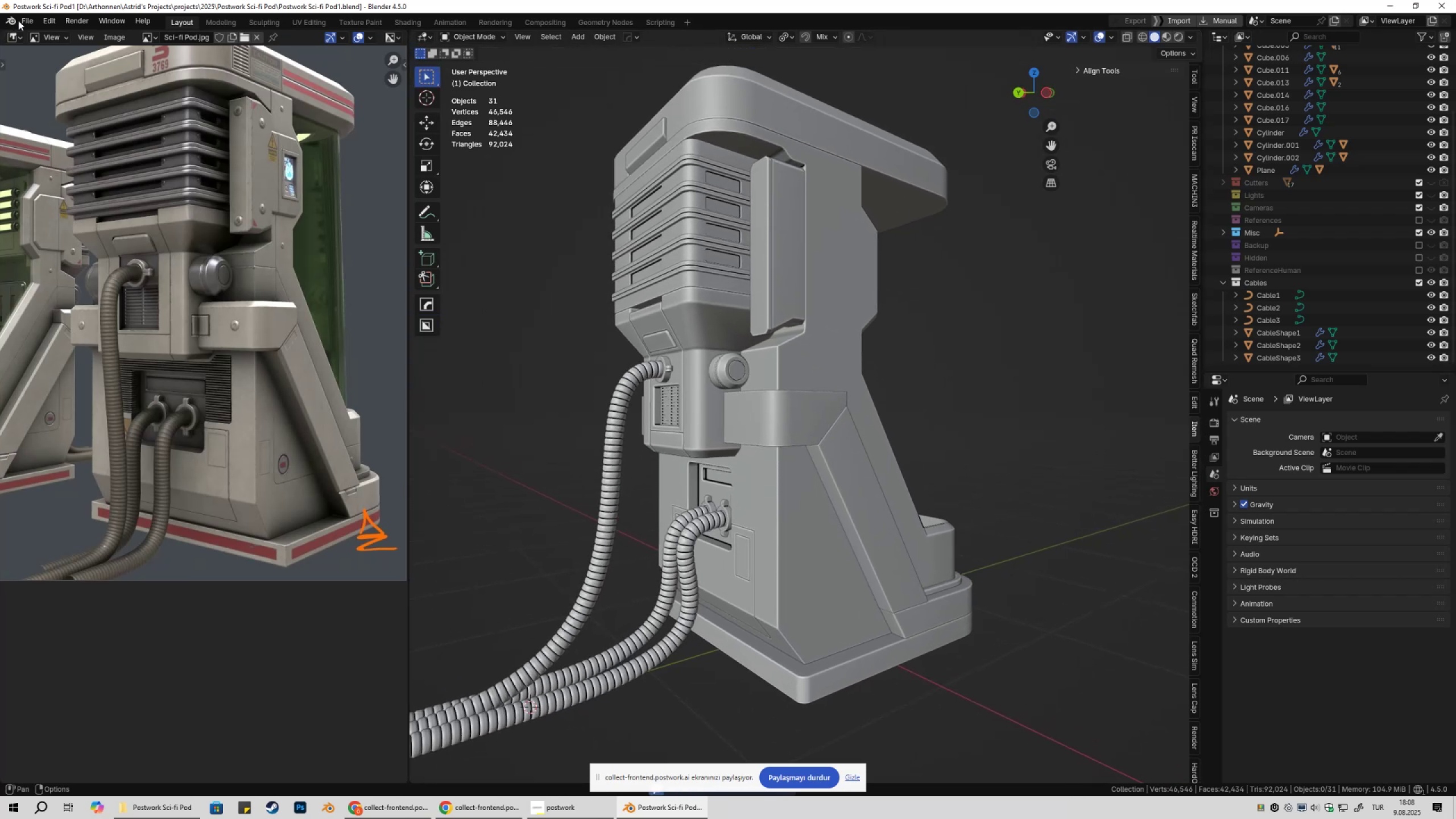 
left_click([23, 19])
 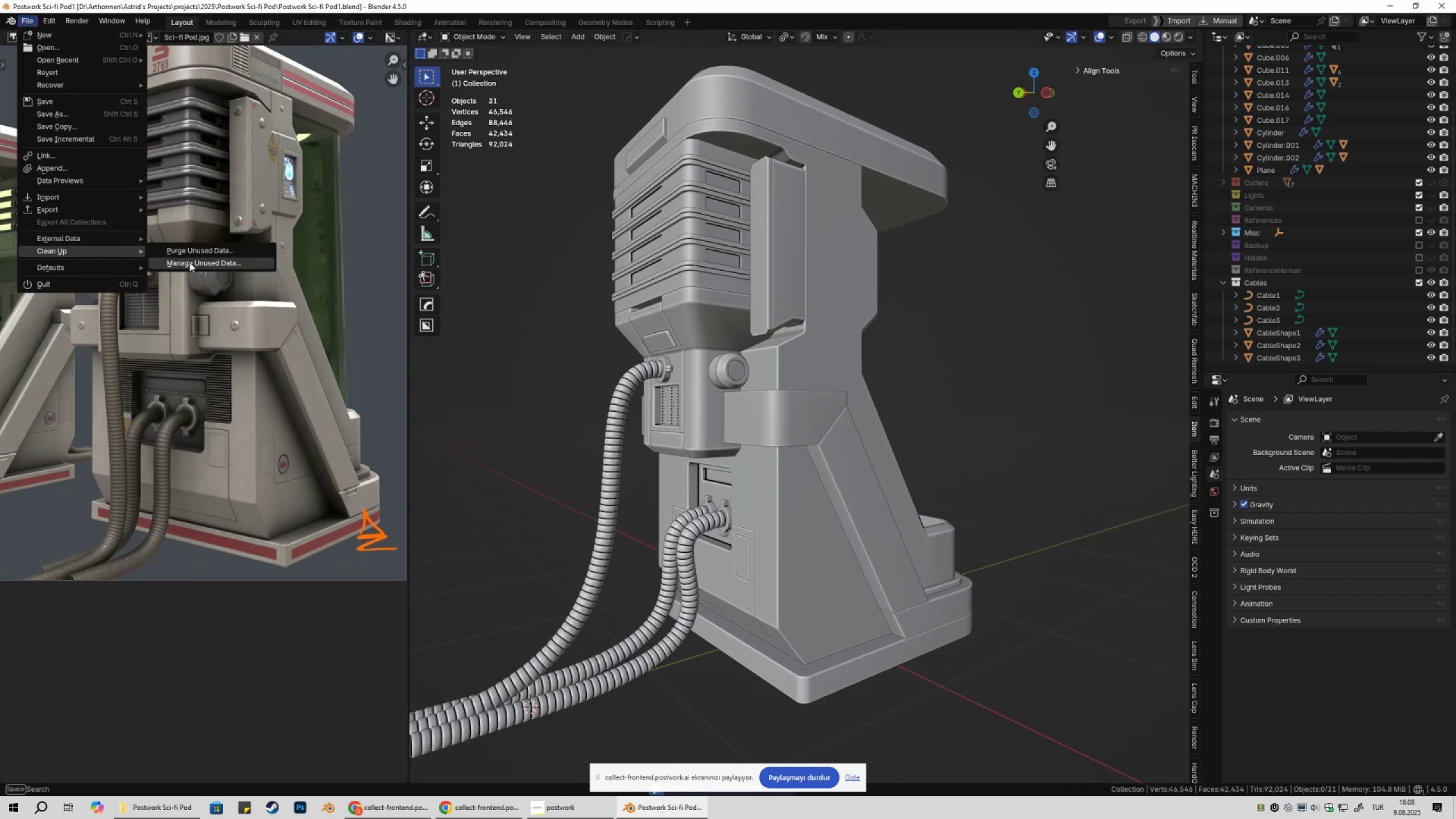 
left_click([200, 249])
 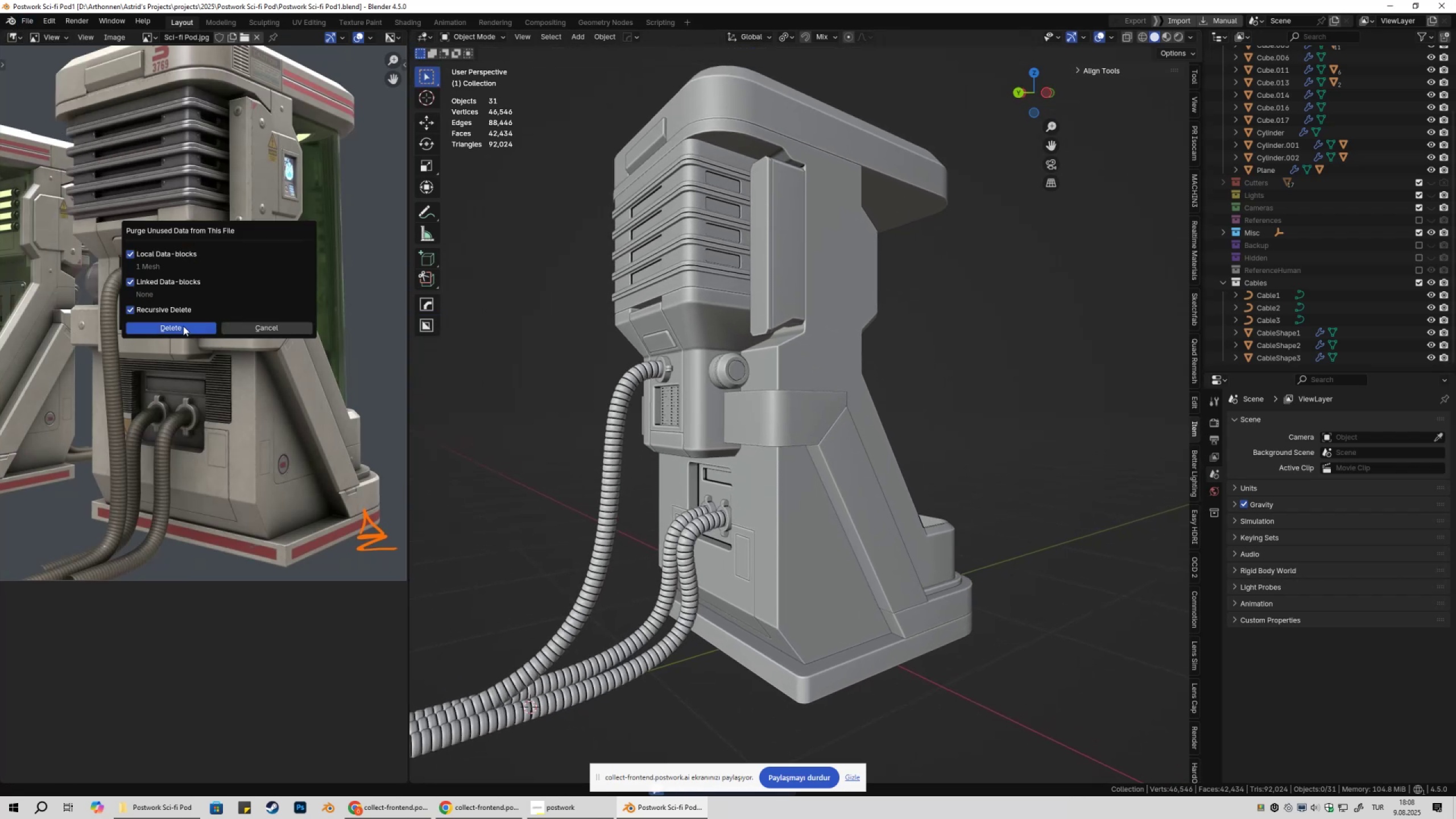 
left_click([183, 326])
 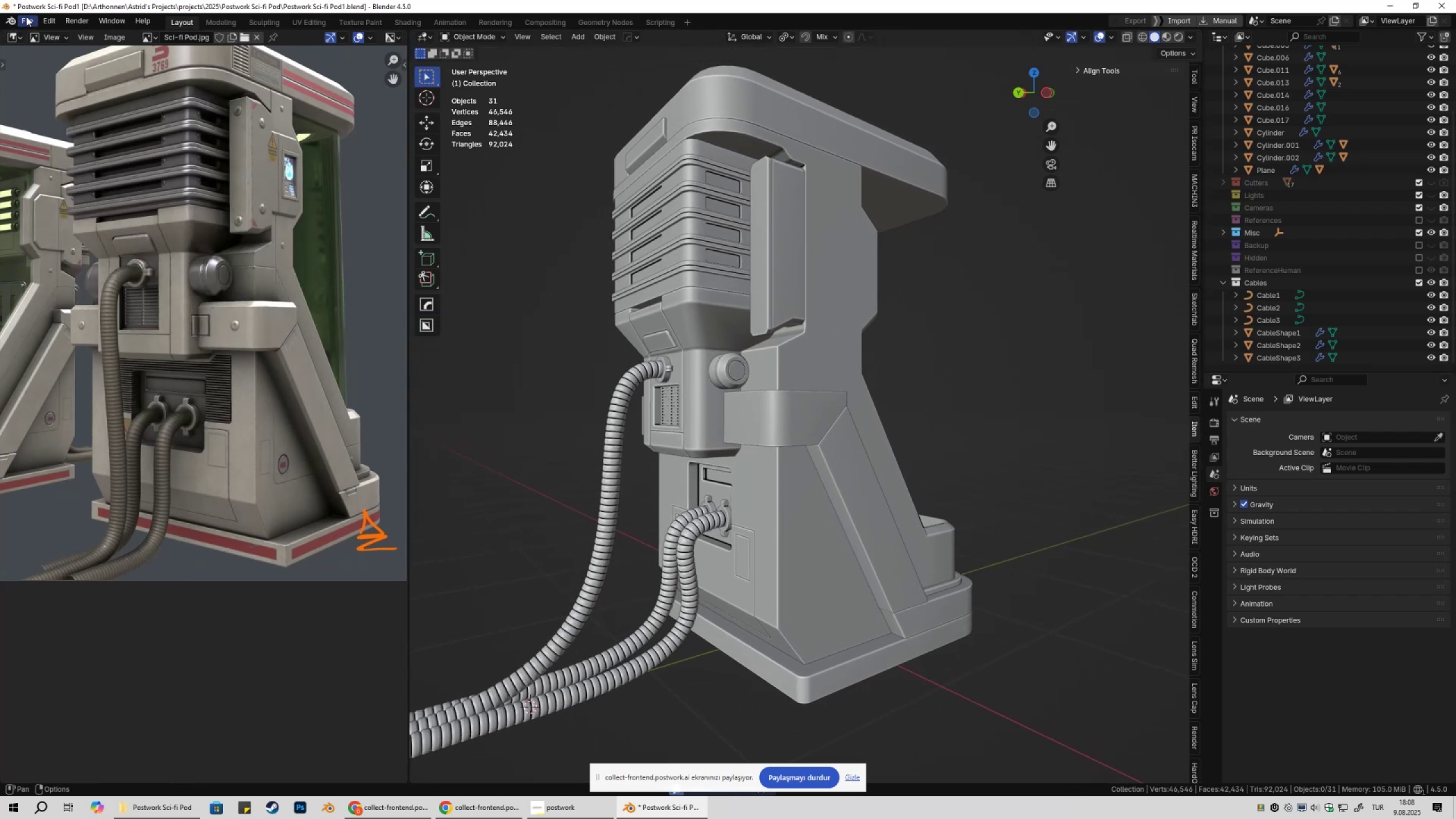 
left_click([26, 16])
 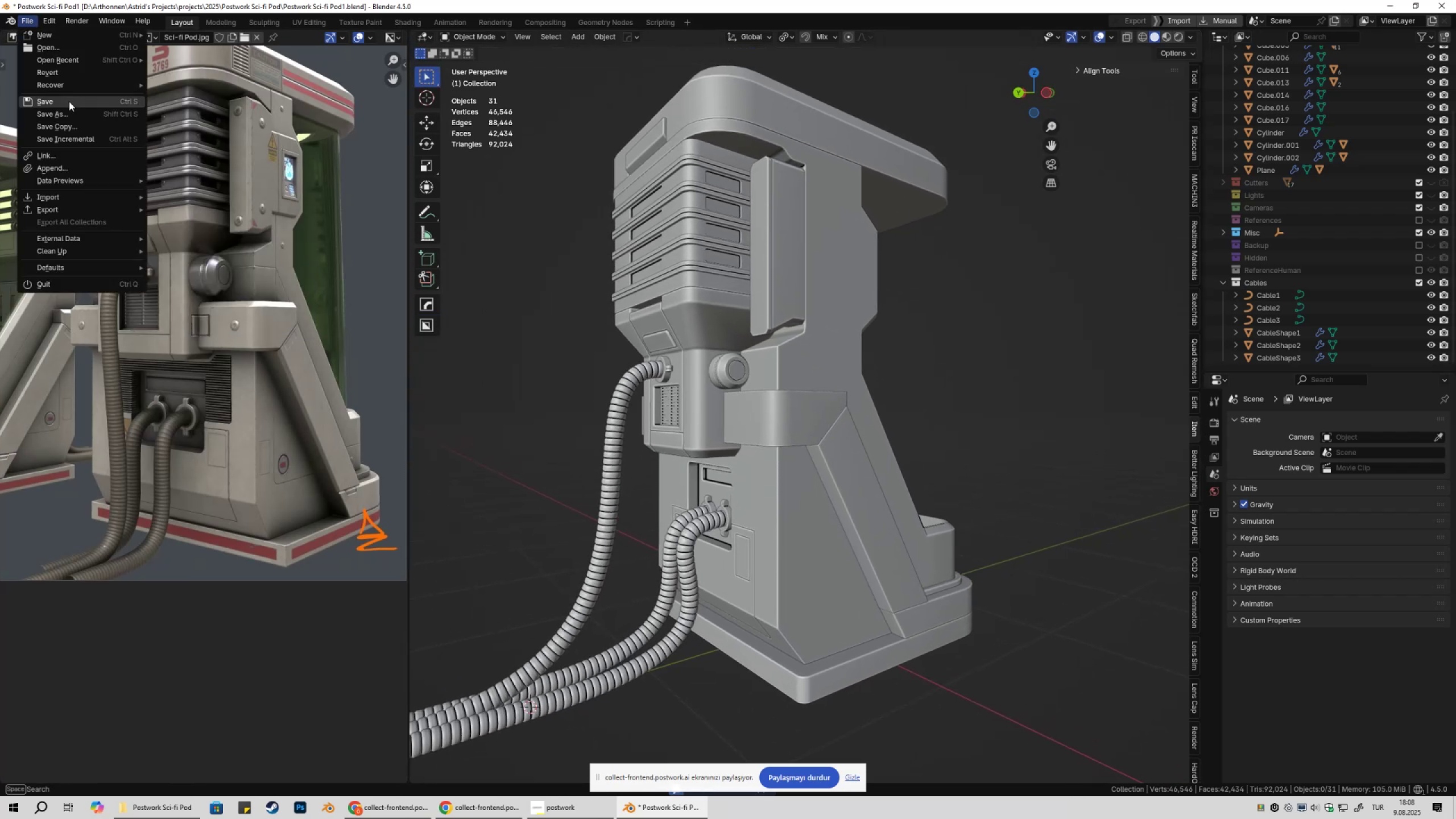 
left_click([69, 101])
 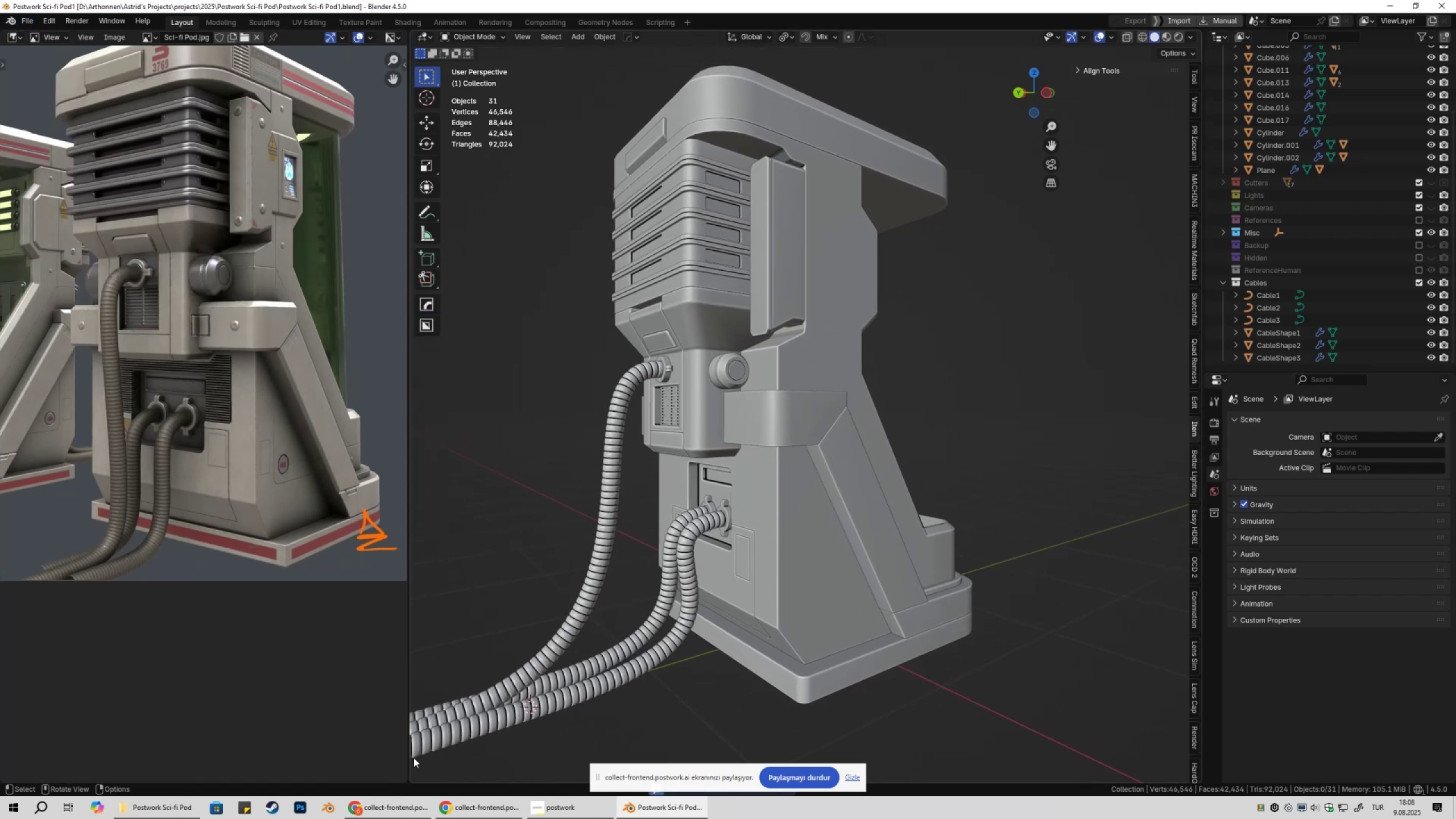 